 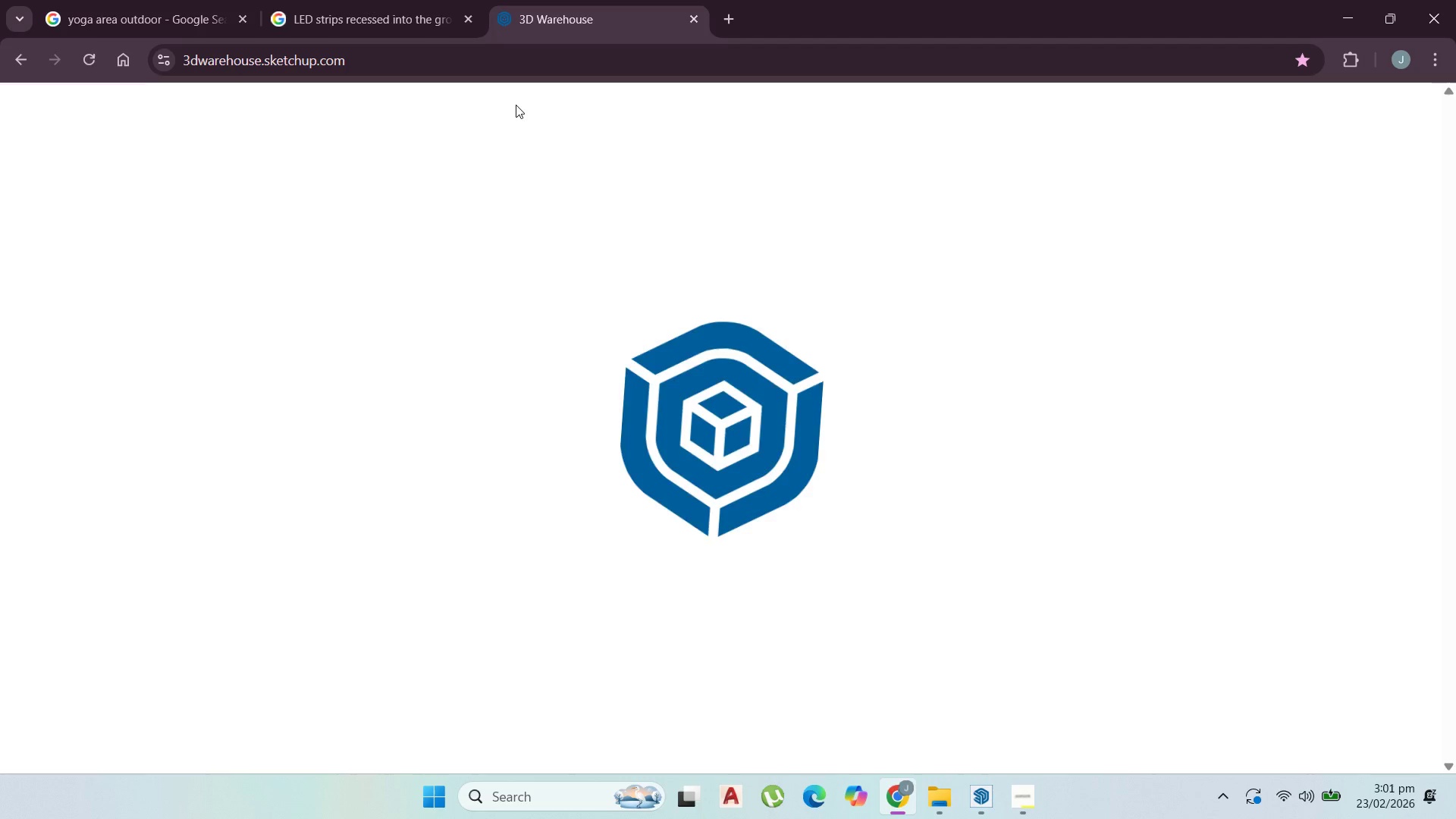 
left_click([496, 394])
 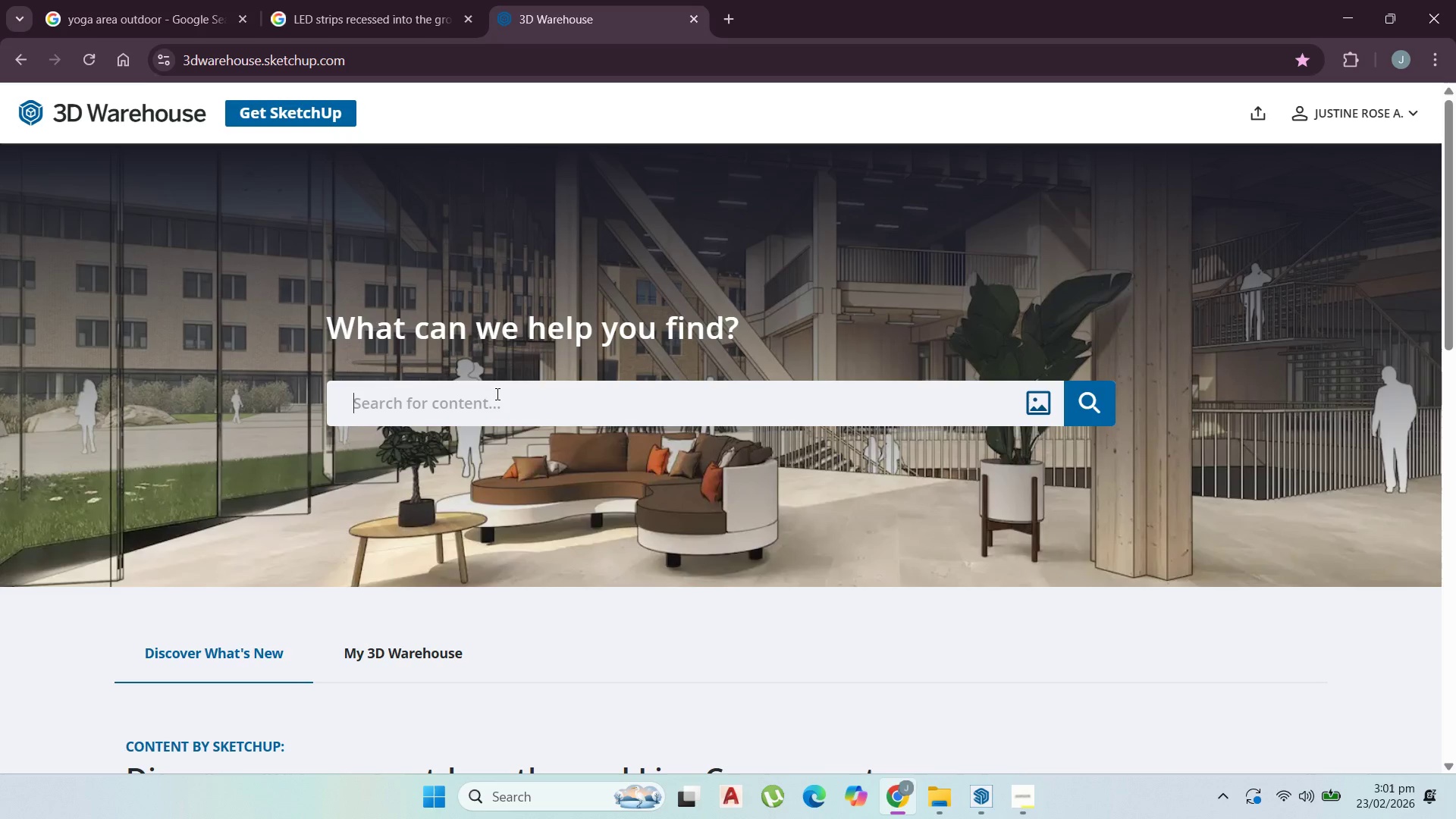 
key(S)
 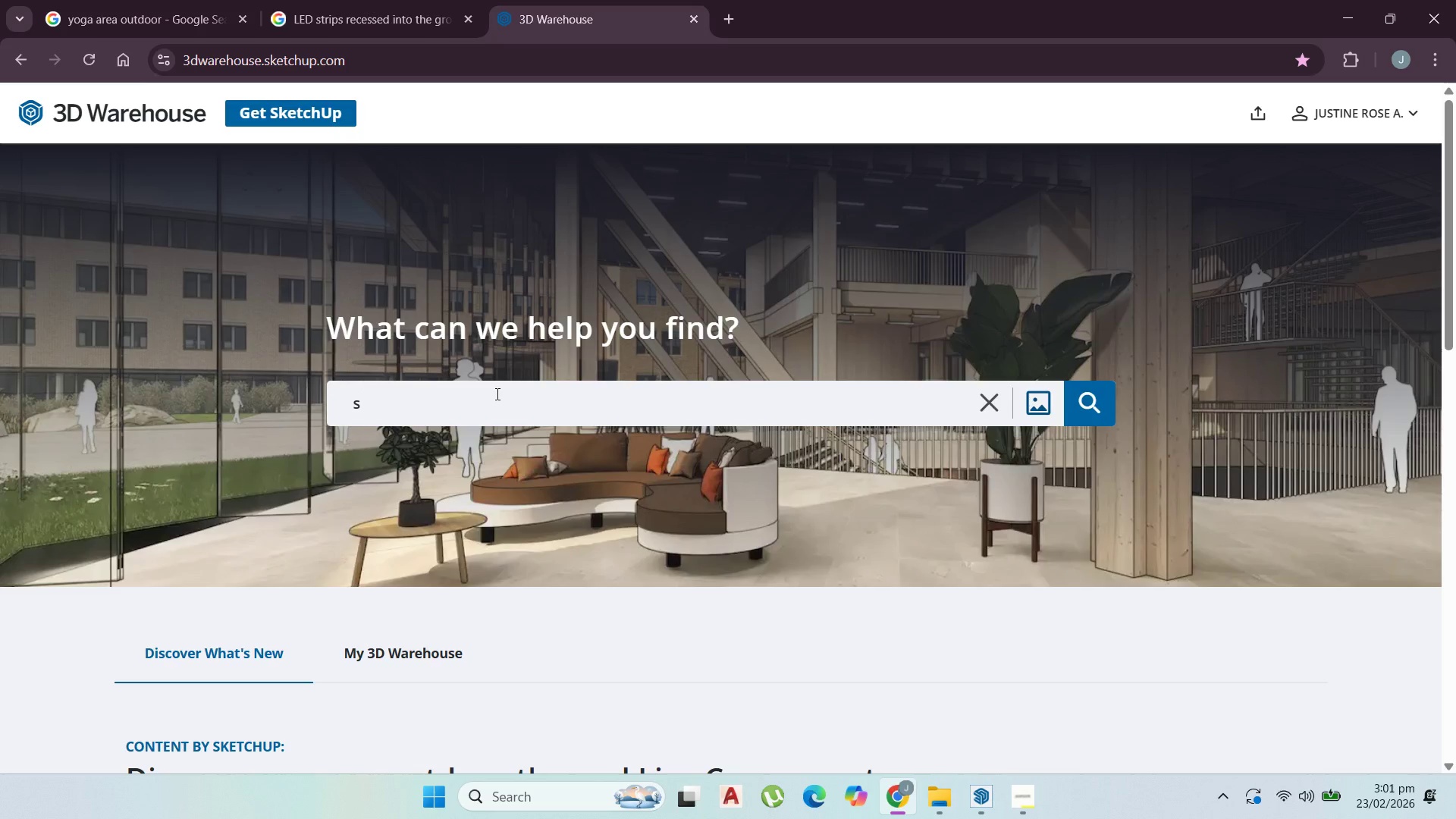 
wait(5.33)
 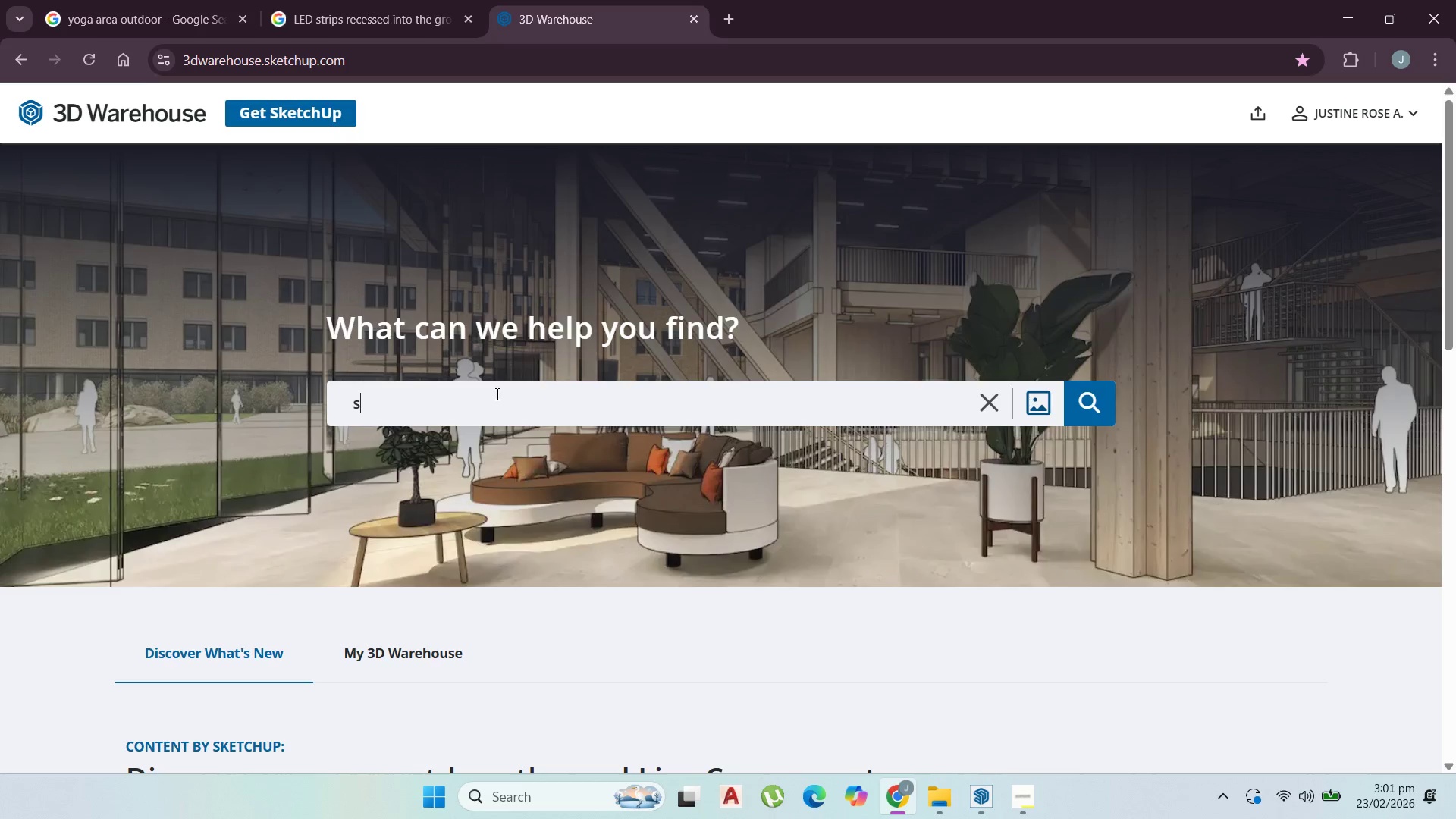 
type(treet light)
 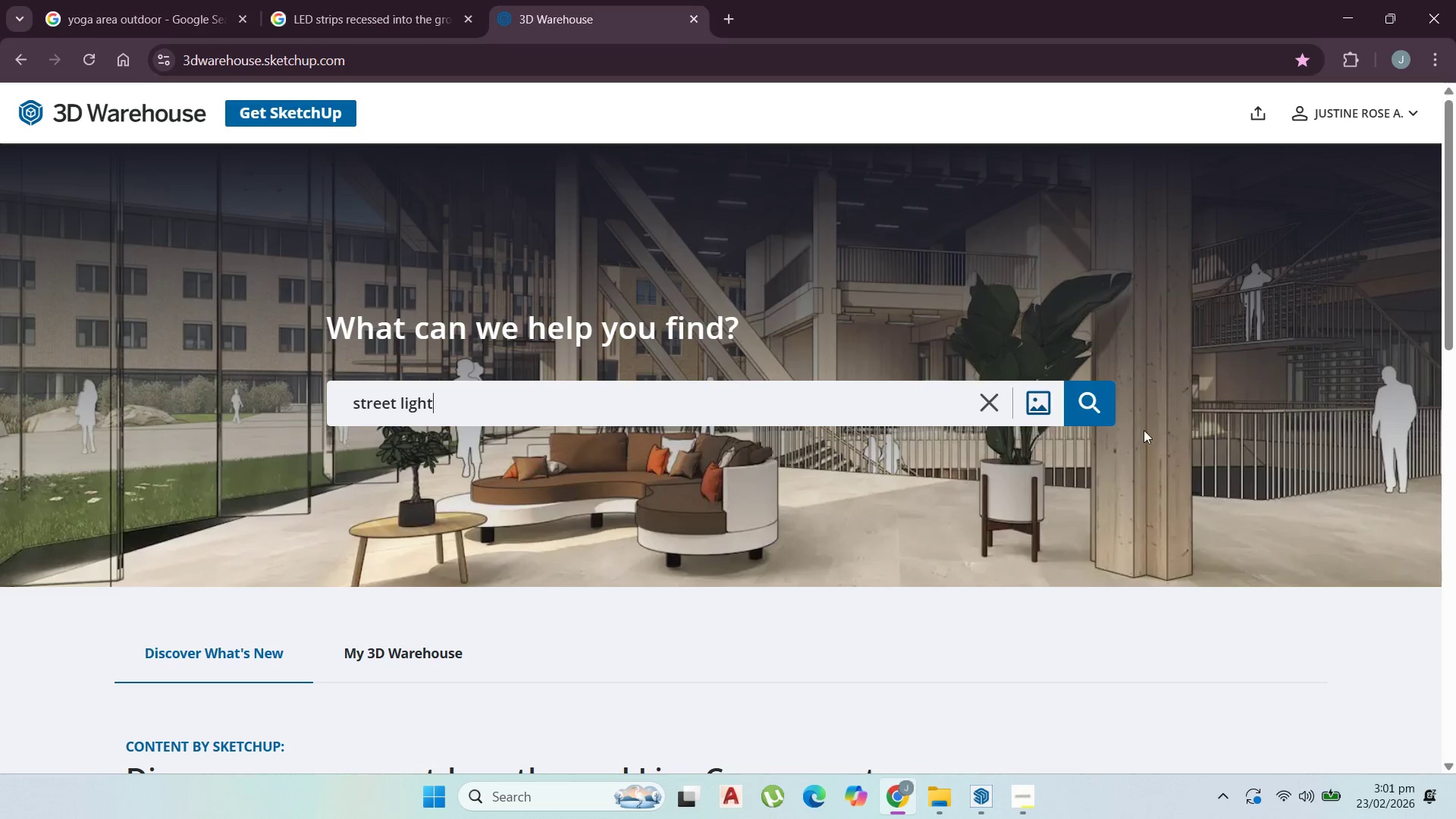 
left_click([1101, 413])
 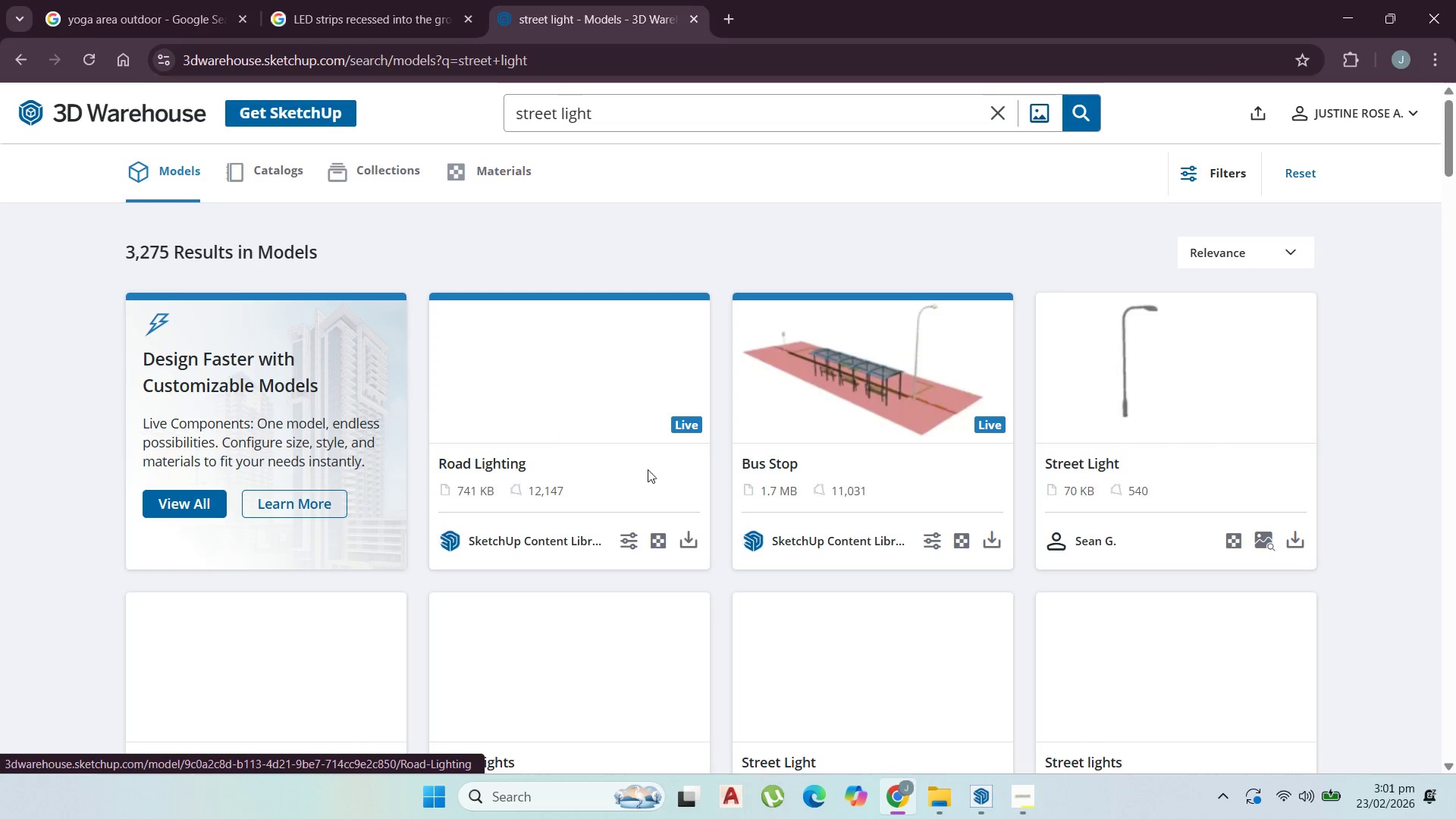 
scroll: coordinate [660, 545], scroll_direction: down, amount: 13.0
 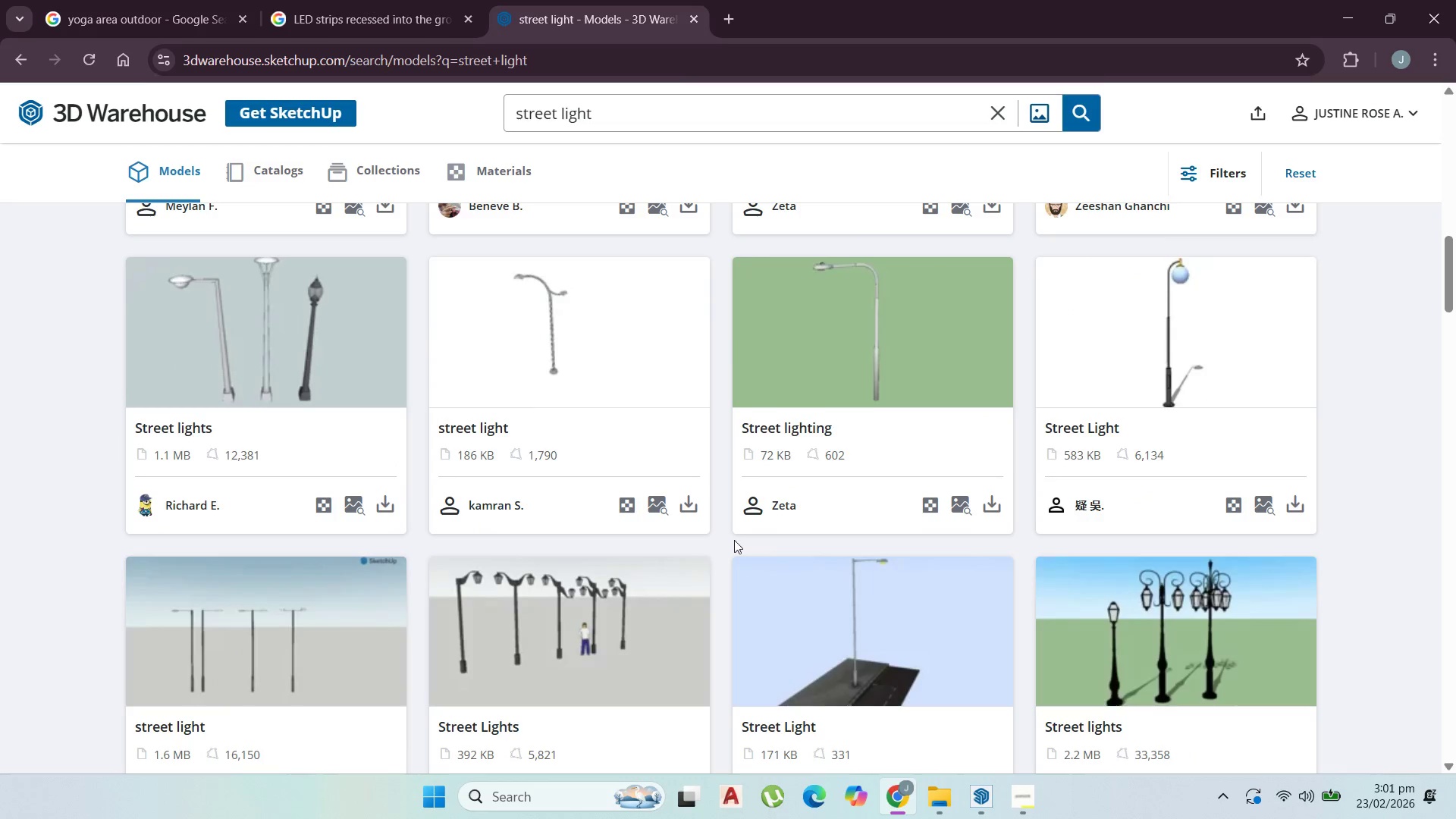 
scroll: coordinate [676, 536], scroll_direction: down, amount: 12.0
 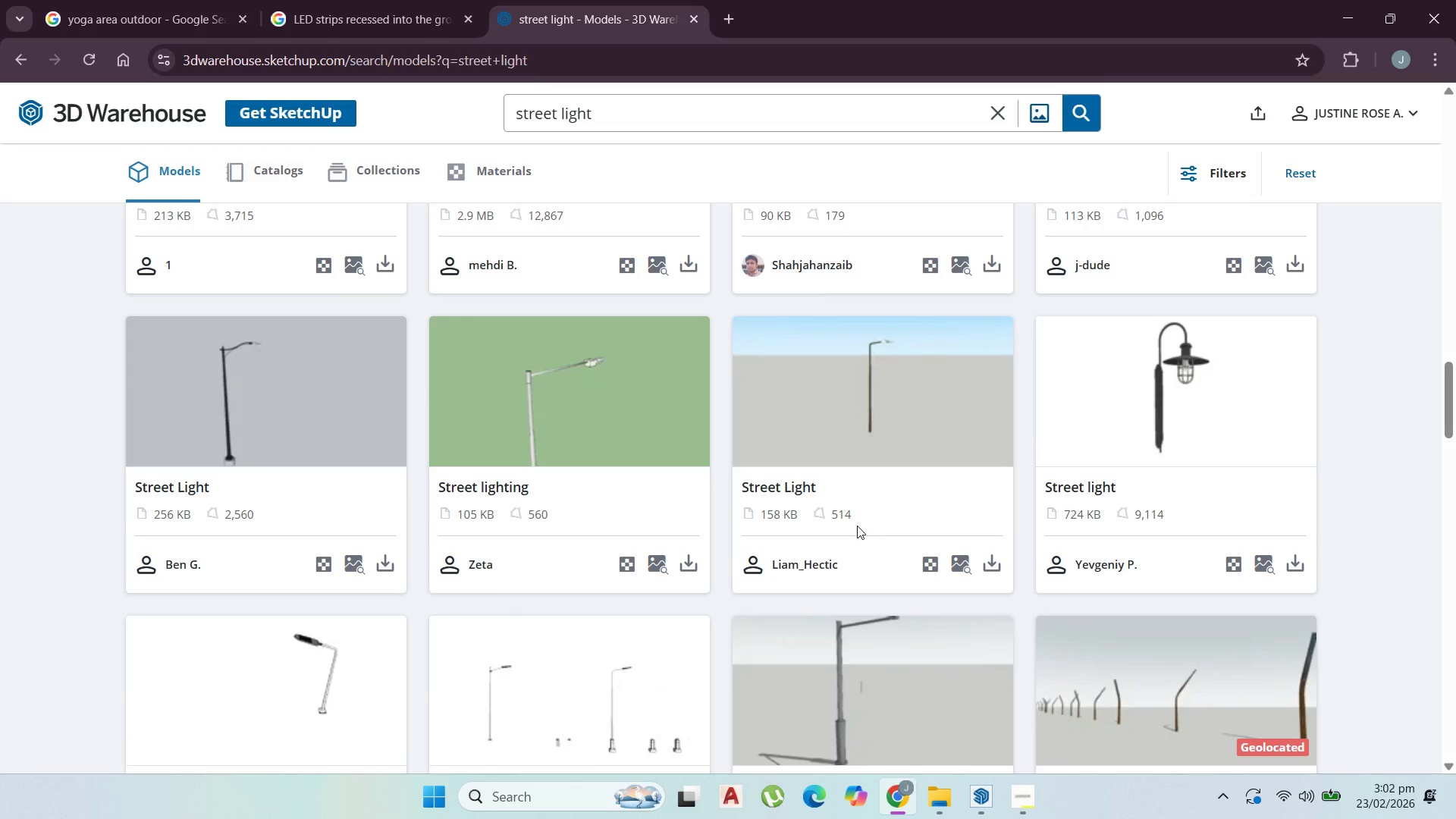 
scroll: coordinate [818, 553], scroll_direction: down, amount: 15.0
 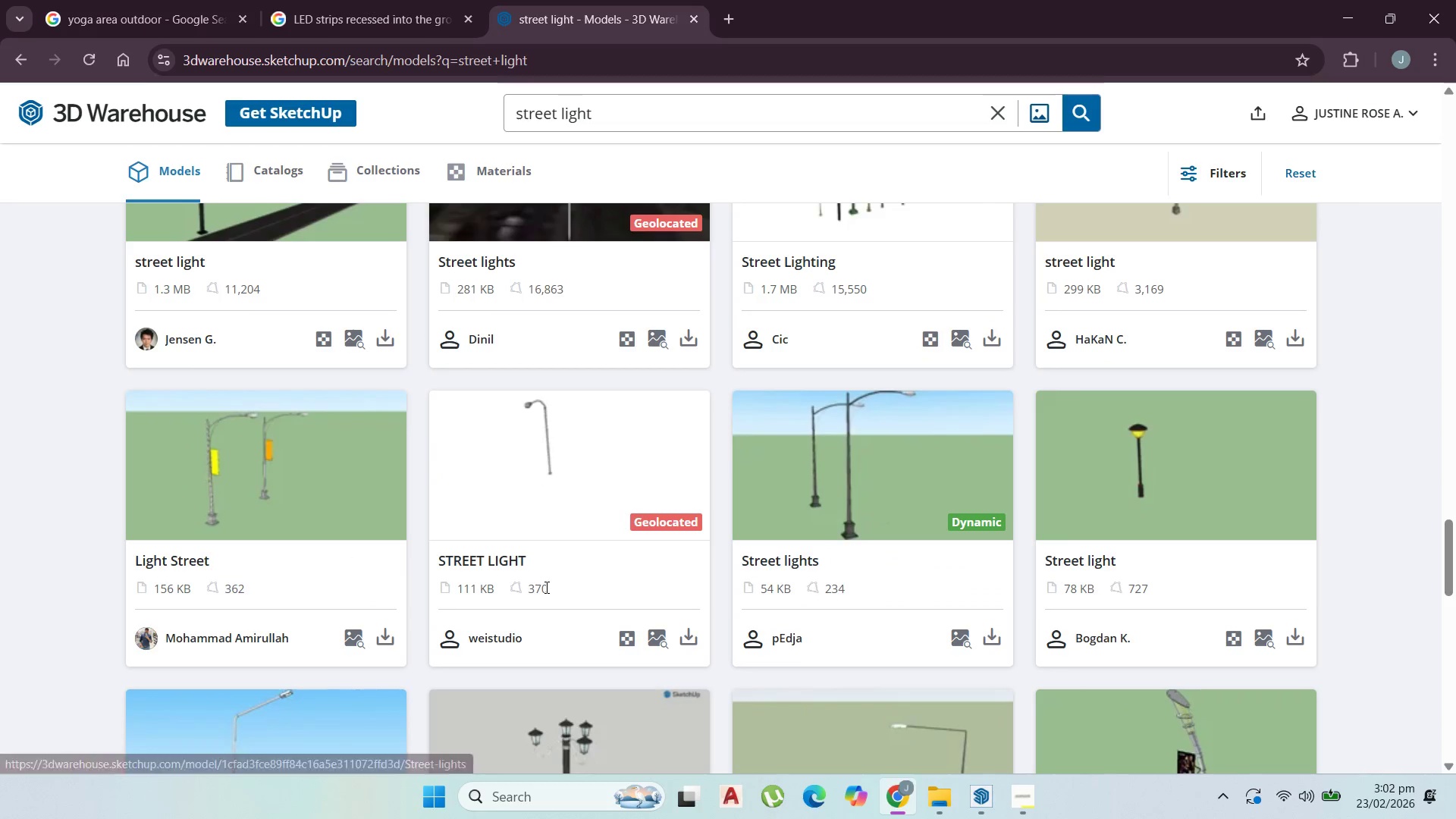 
scroll: coordinate [704, 570], scroll_direction: down, amount: 6.0
 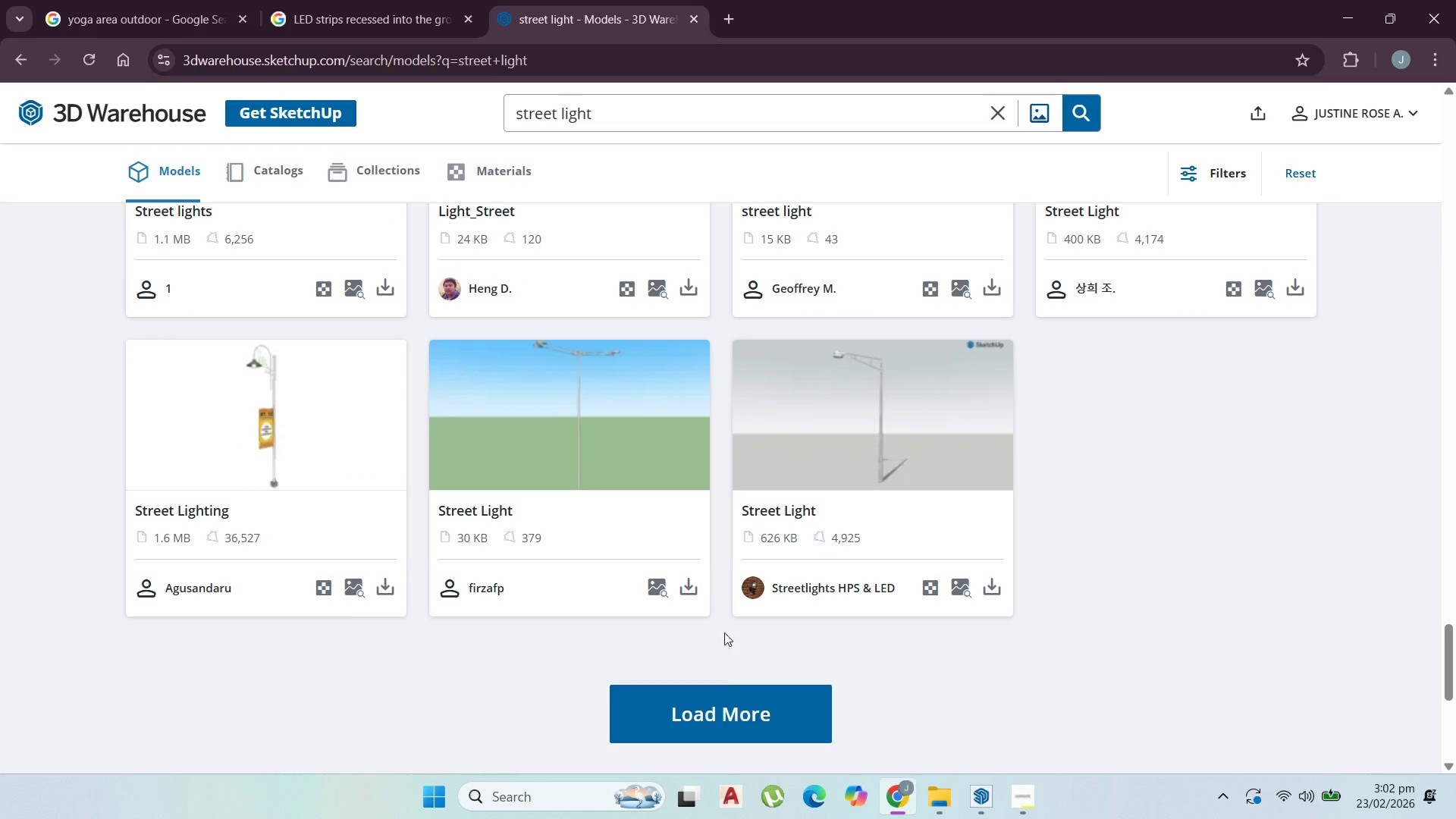 
left_click([724, 689])
 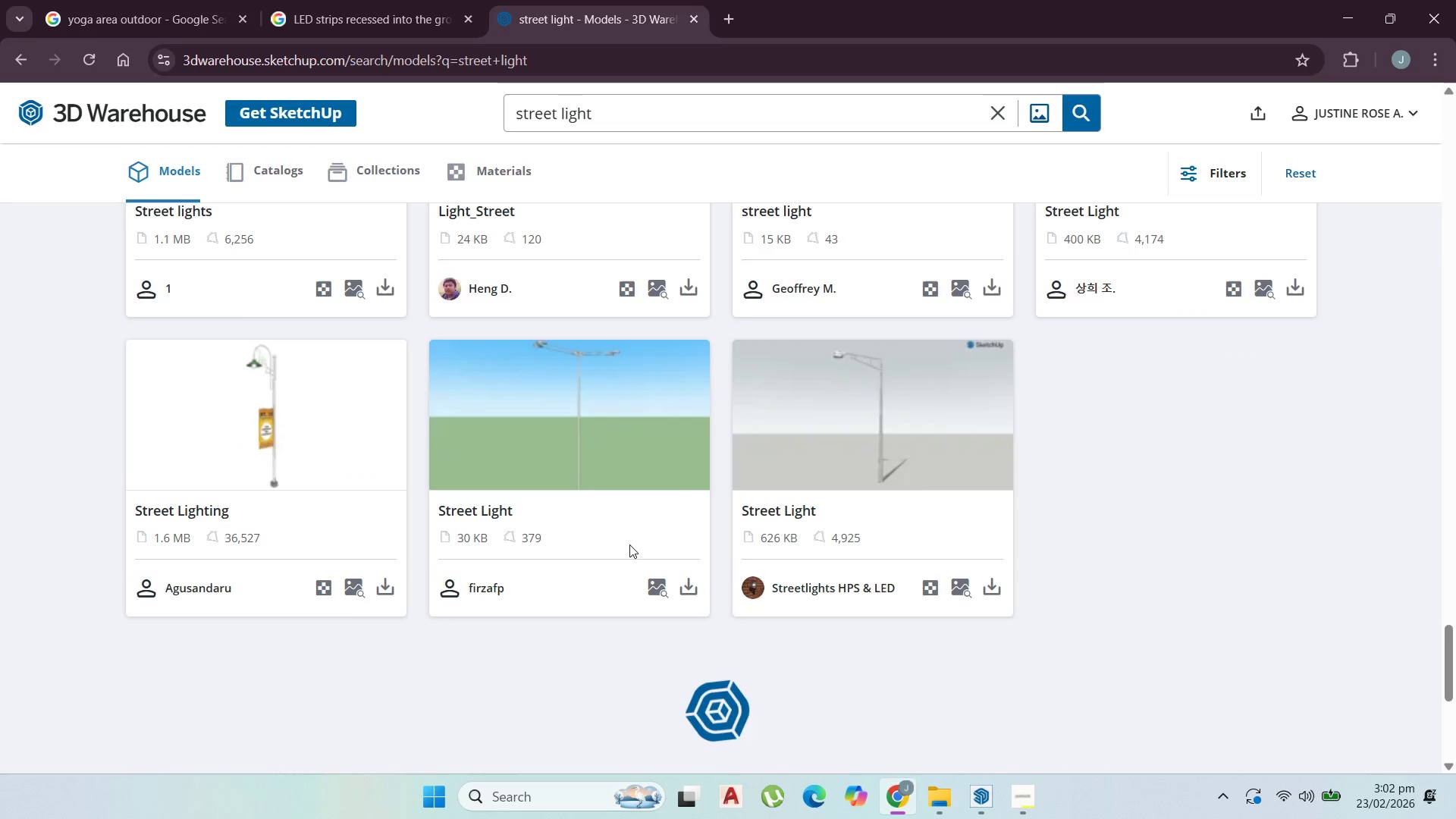 
scroll: coordinate [933, 529], scroll_direction: down, amount: 5.0
 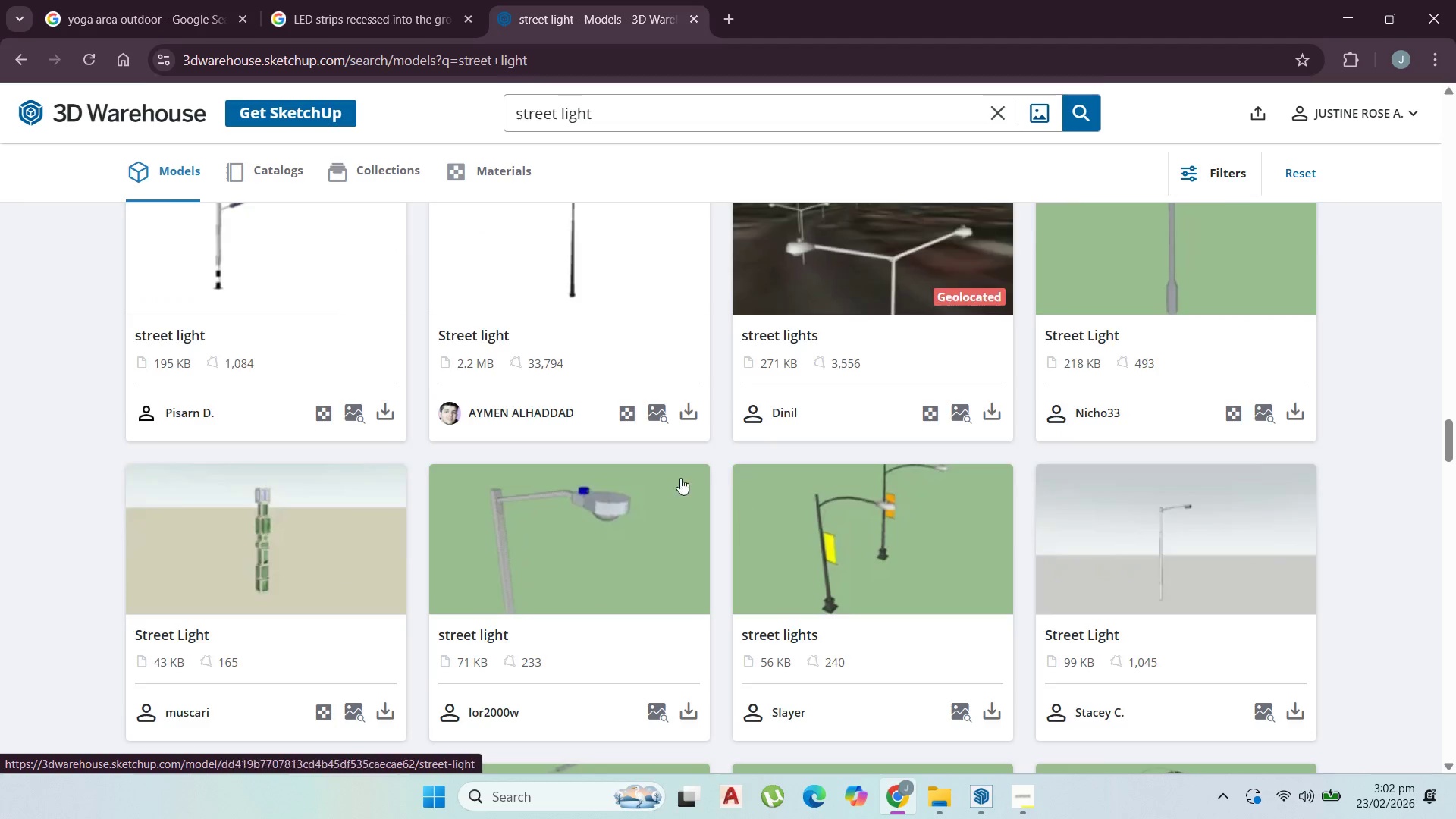 
scroll: coordinate [668, 478], scroll_direction: up, amount: 1.0
 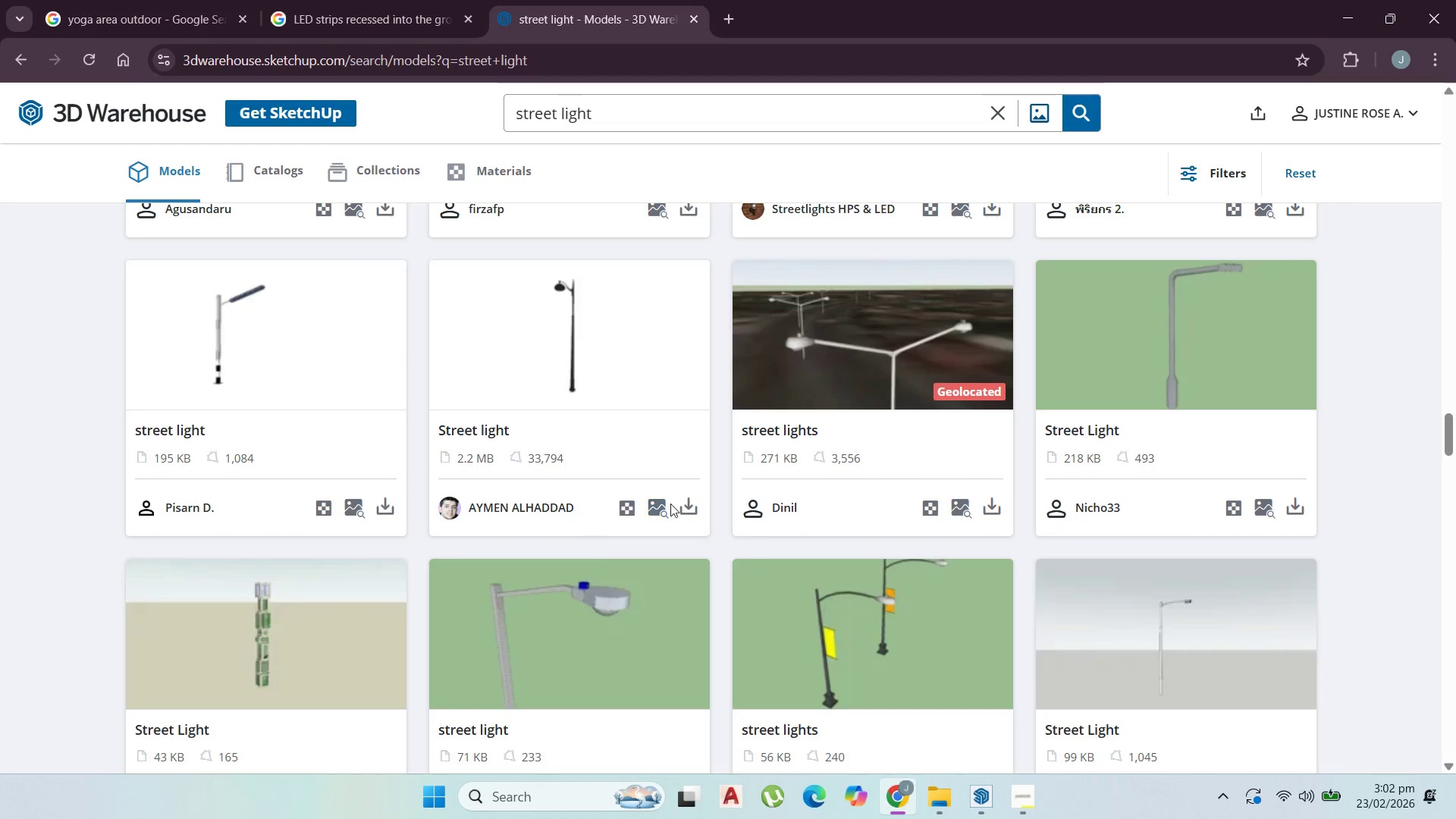 
mouse_move([689, 519])
 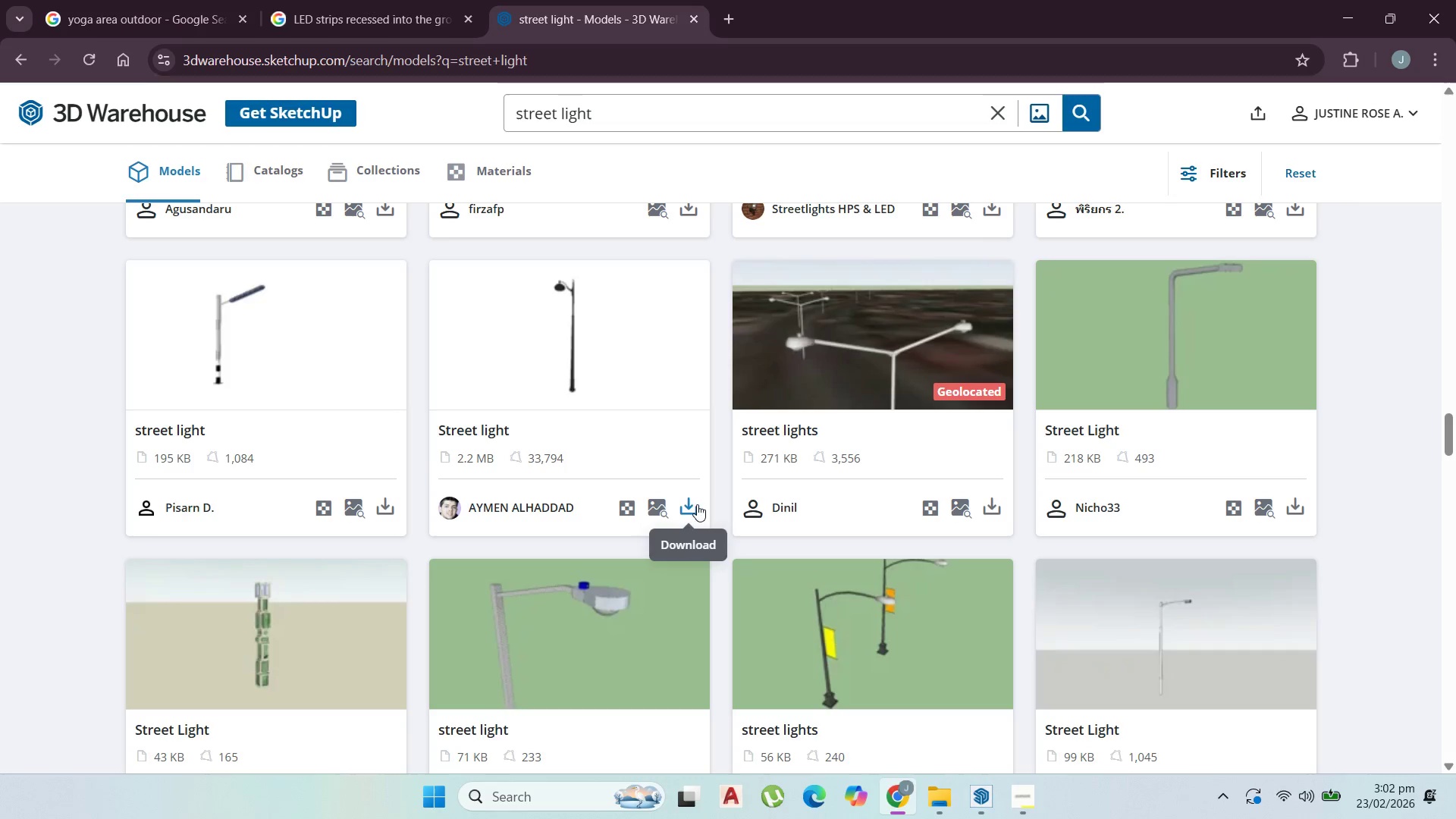 
scroll: coordinate [833, 408], scroll_direction: up, amount: 56.0
 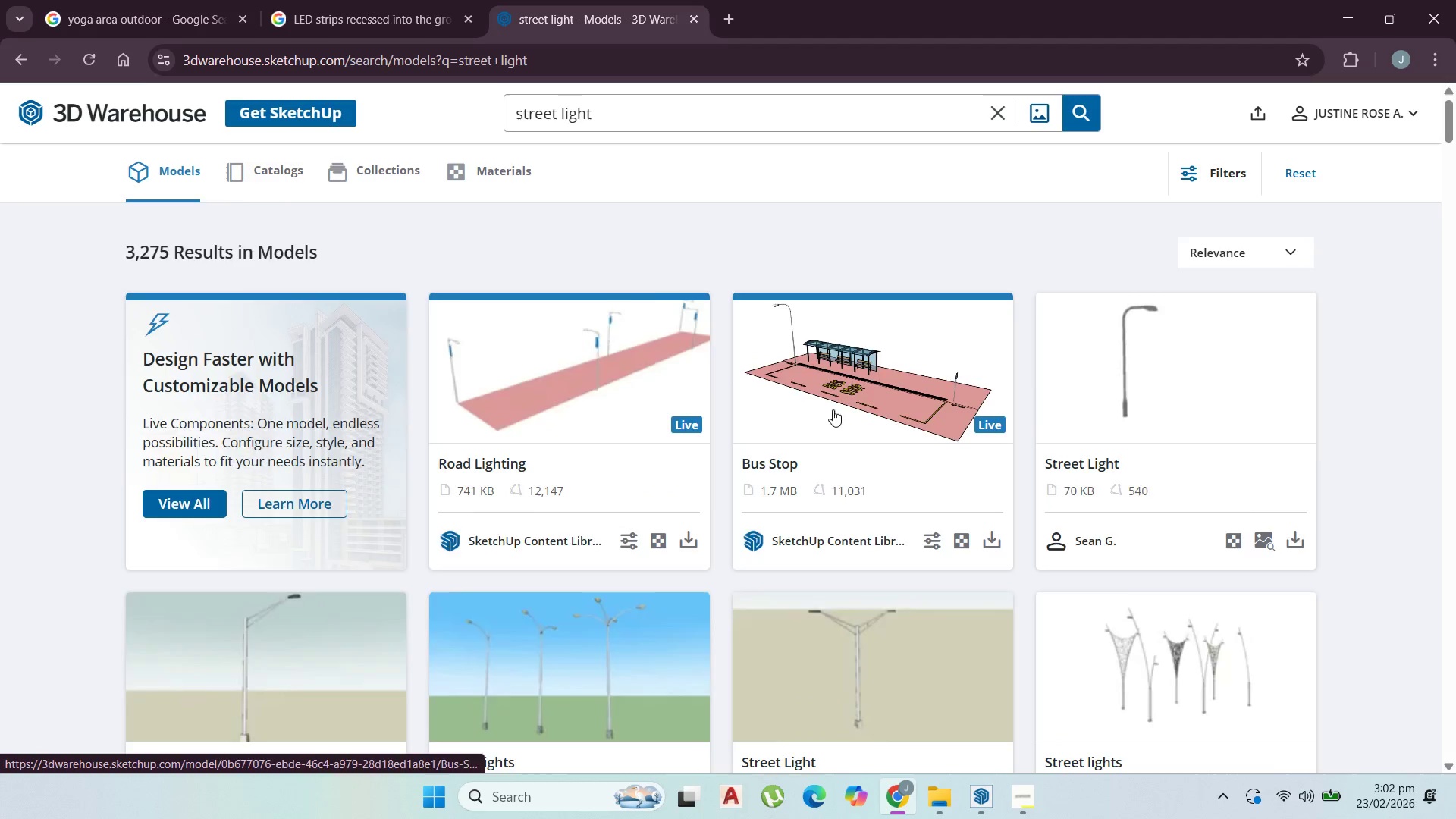 
scroll: coordinate [831, 430], scroll_direction: down, amount: 6.0
 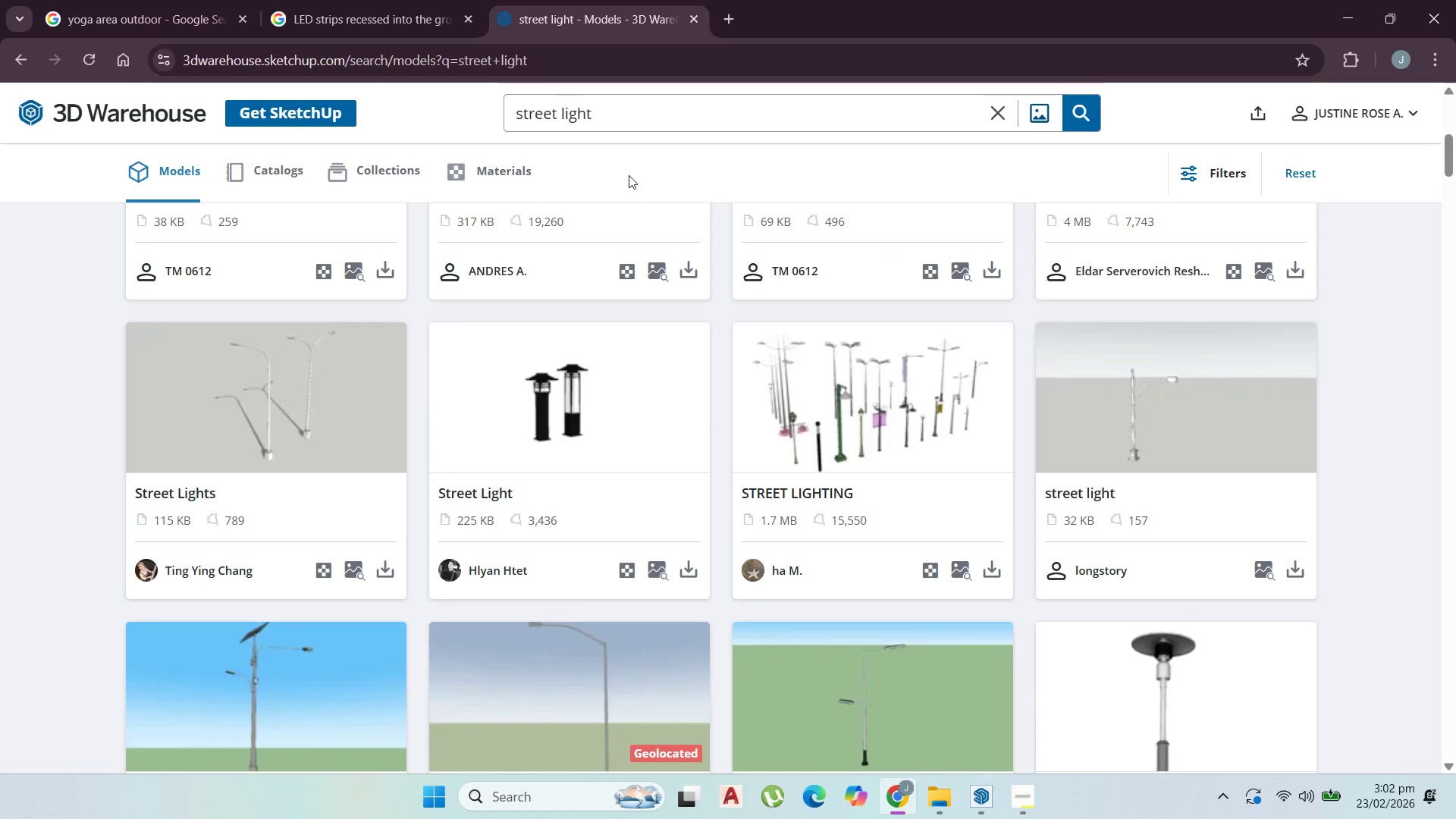 
double_click([533, 118])
 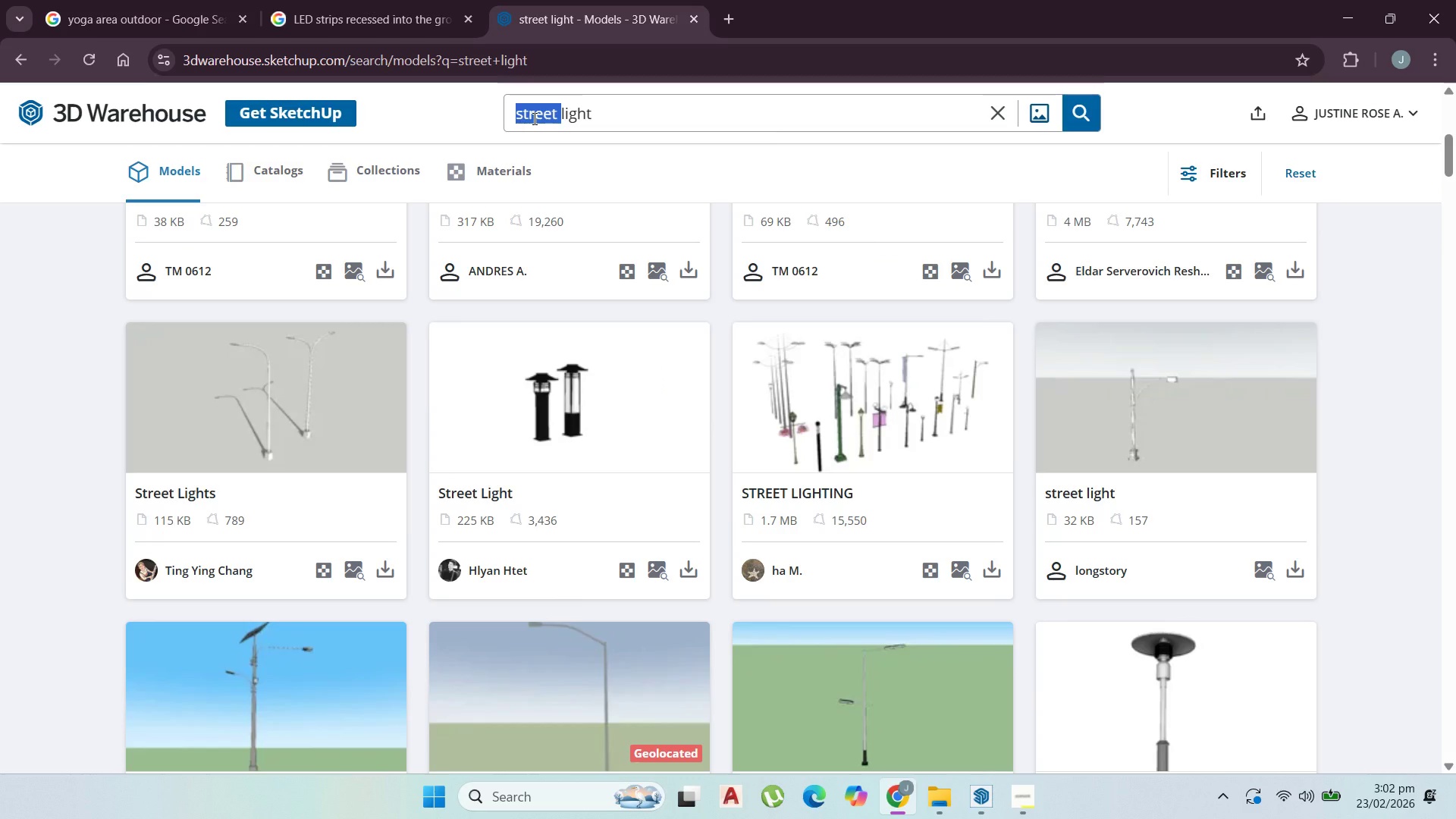 
type(gta[PageUp])
key(Backspace)
key(Backspace)
type(ar de)
key(Backspace)
key(Backspace)
key(Backspace)
key(Backspace)
type(rden l)
key(Backspace)
 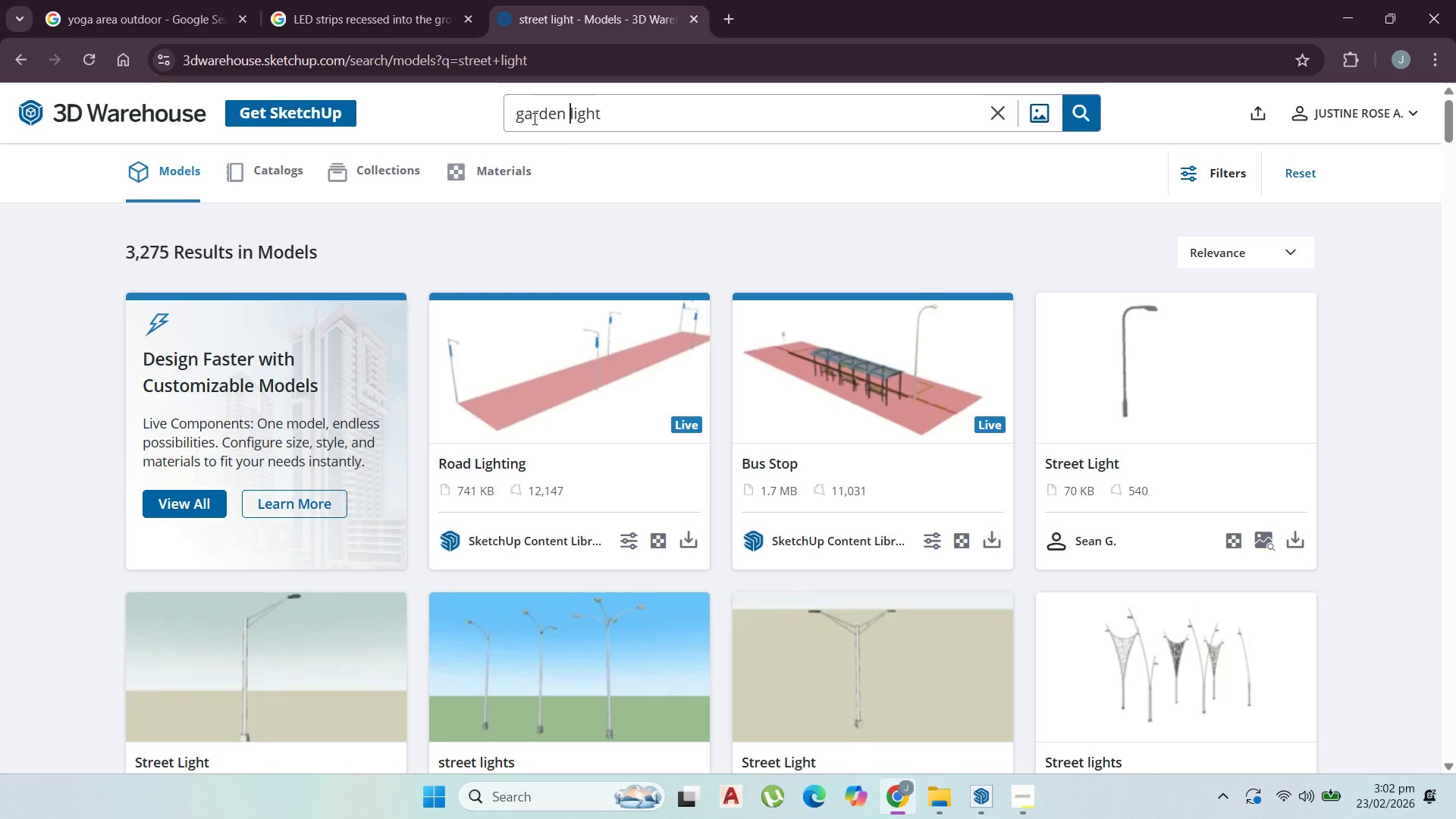 
key(Enter)
 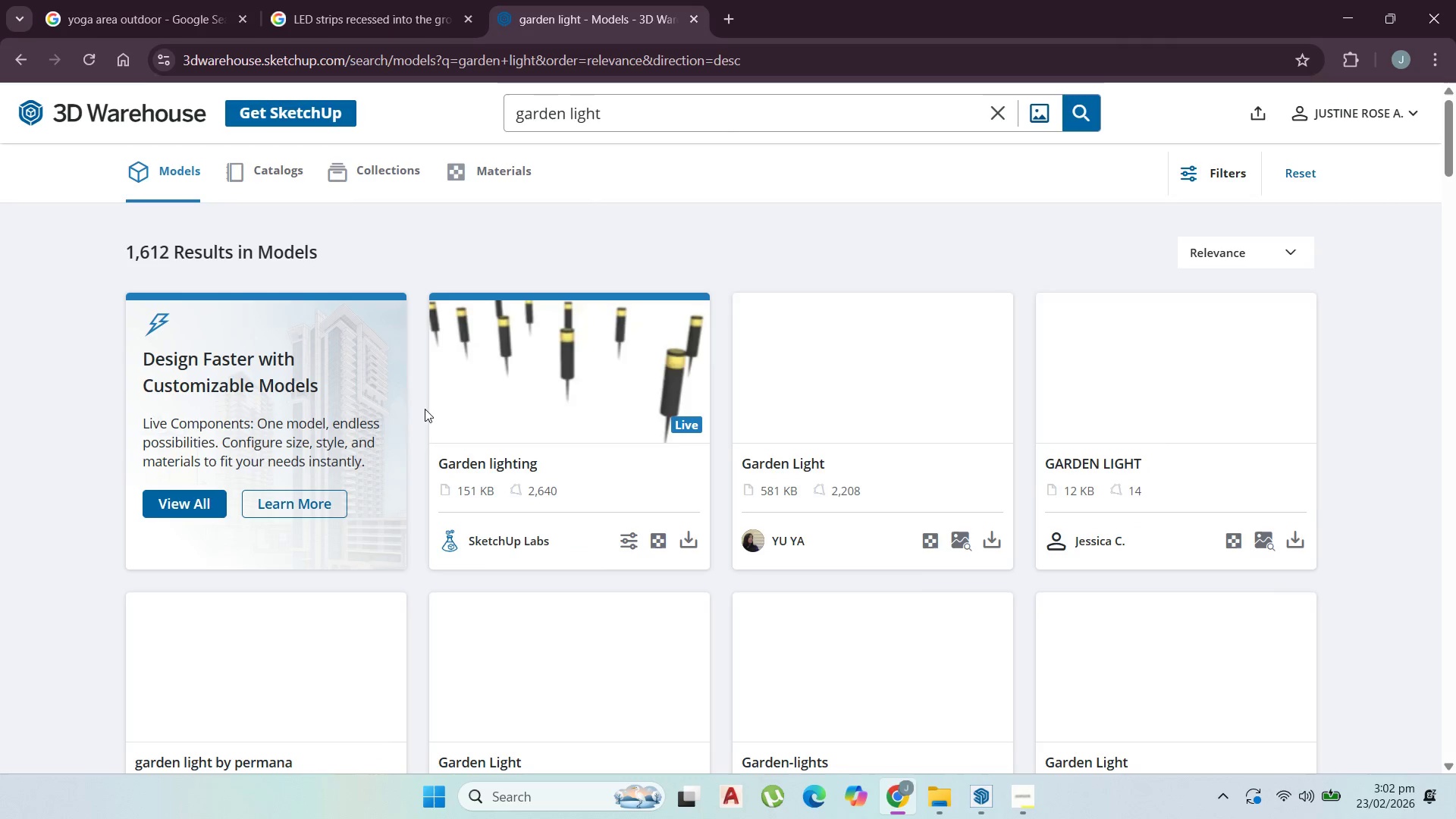 
scroll: coordinate [874, 568], scroll_direction: down, amount: 14.0
 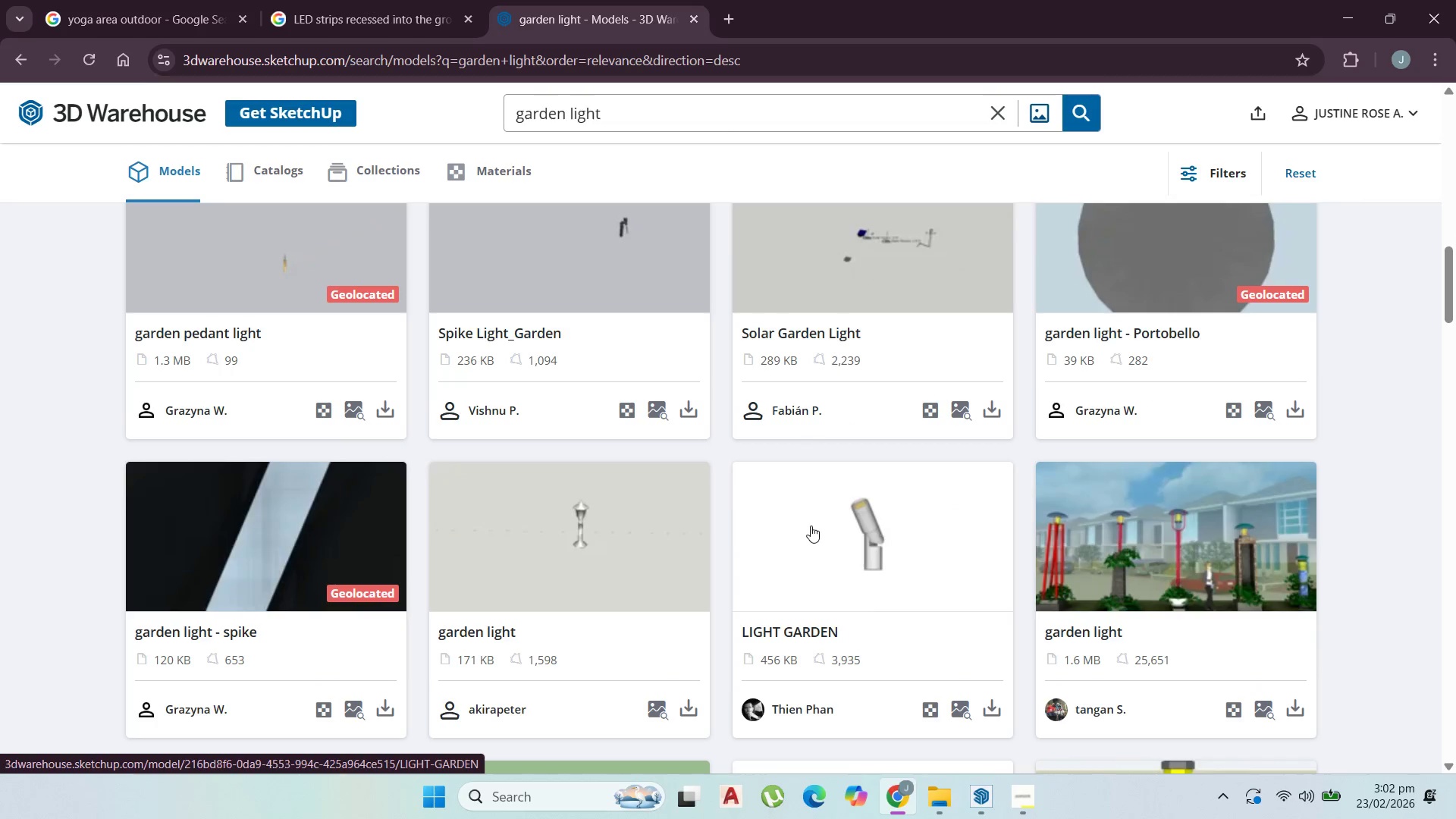 
scroll: coordinate [632, 544], scroll_direction: down, amount: 16.0
 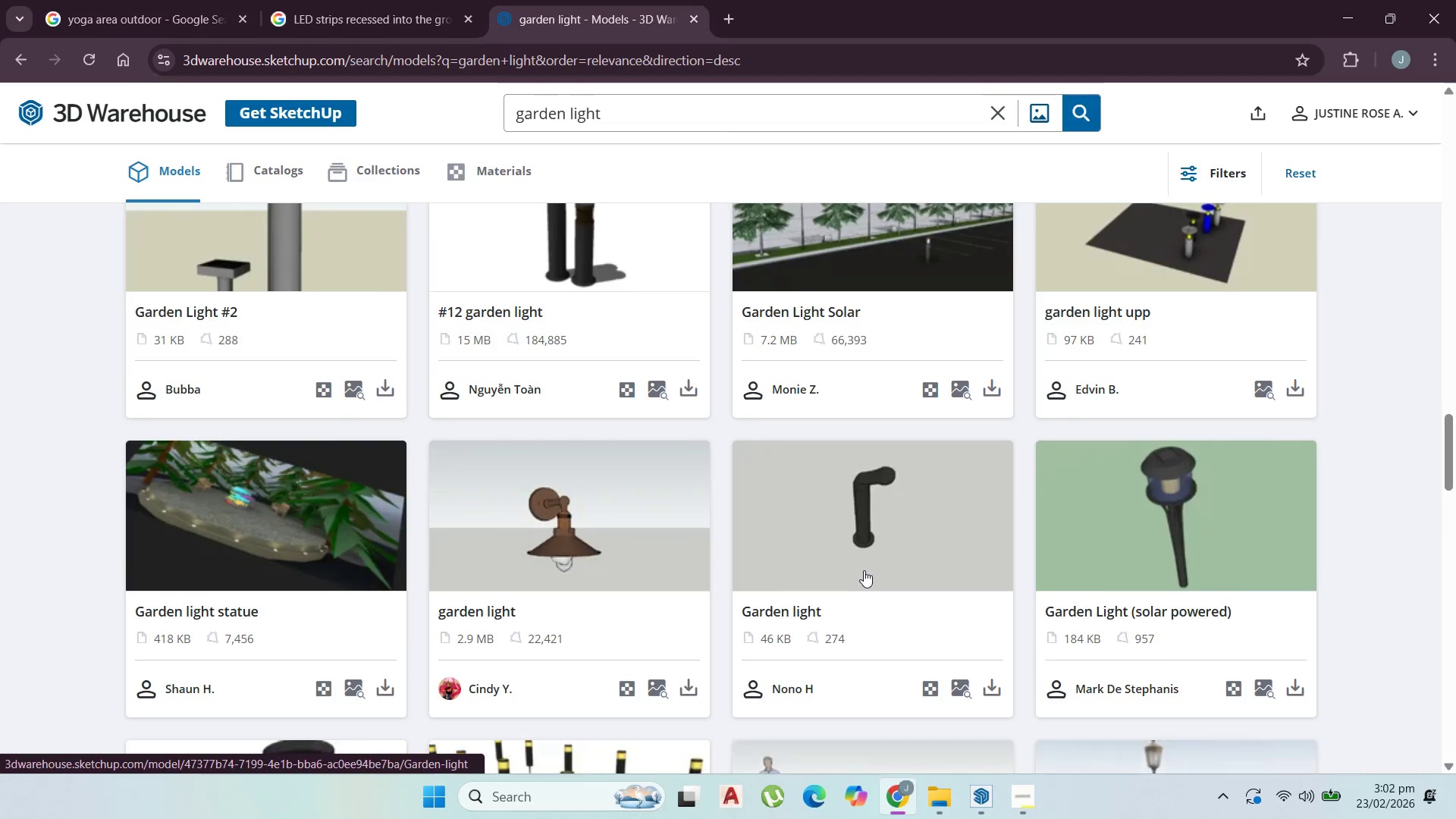 
scroll: coordinate [1006, 601], scroll_direction: down, amount: 13.0
 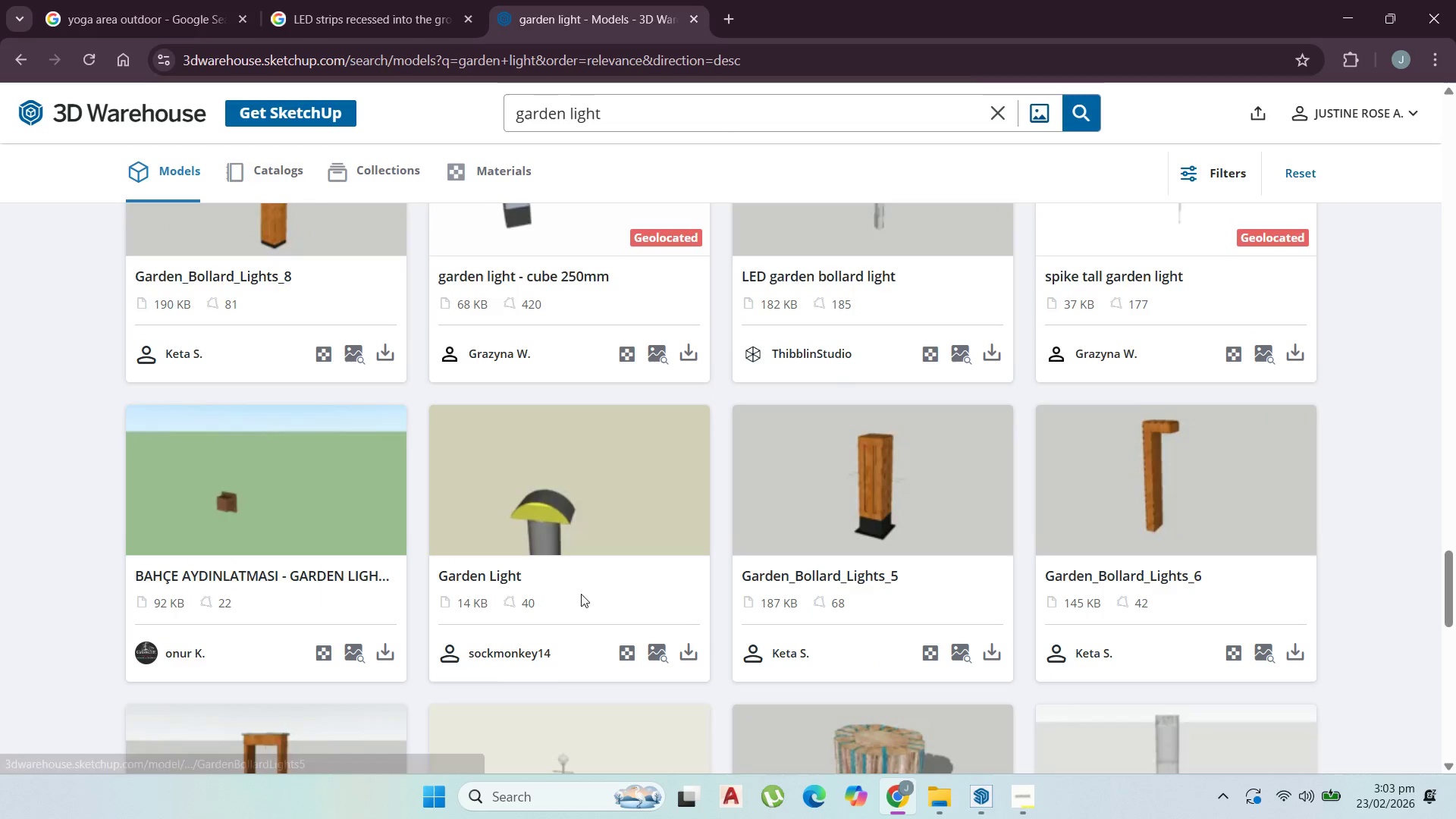 
scroll: coordinate [802, 593], scroll_direction: down, amount: 6.0
 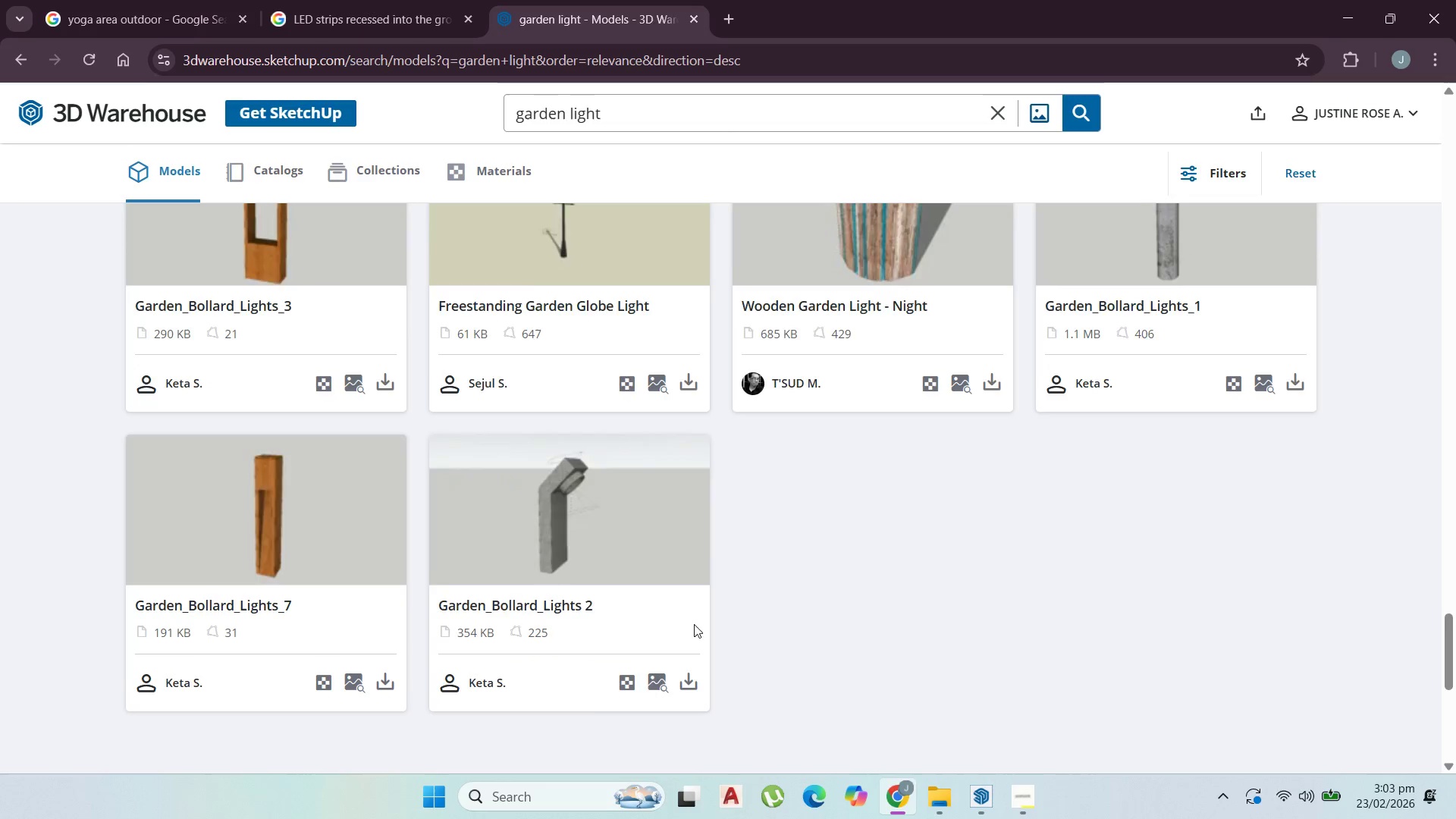 
left_click_drag(start_coordinate=[711, 613], to_coordinate=[715, 613])
 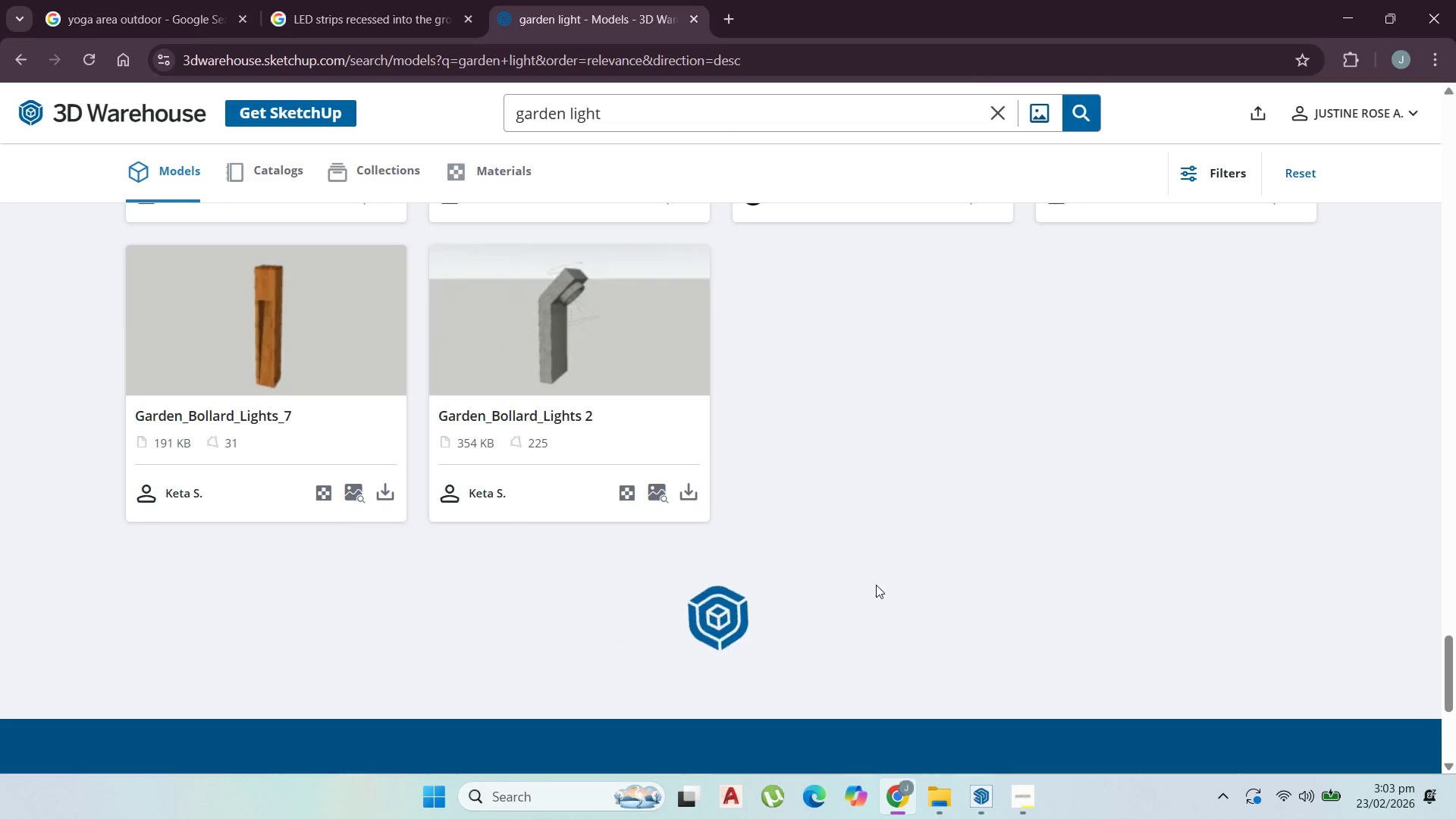 
scroll: coordinate [673, 637], scroll_direction: down, amount: 2.0
 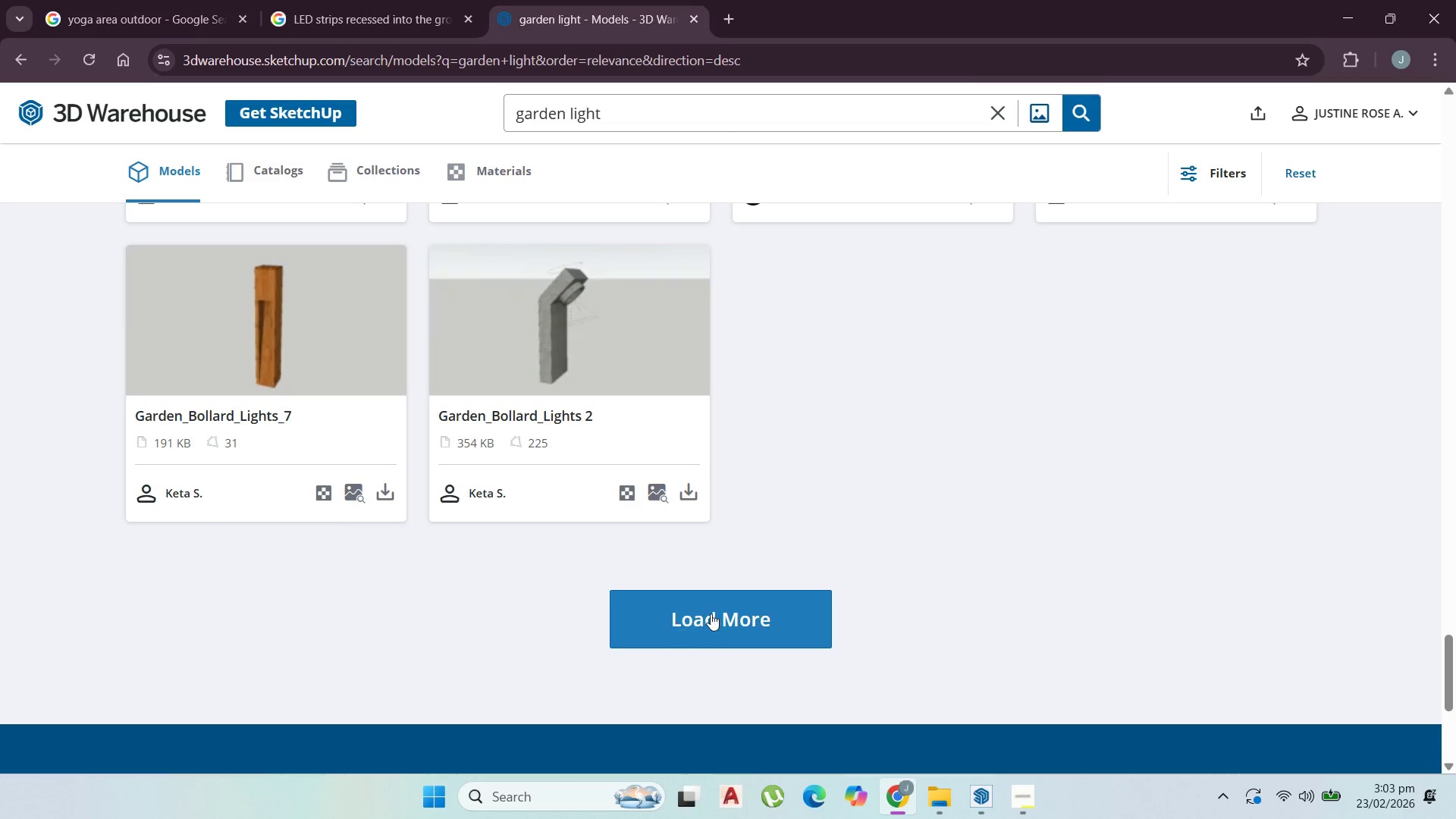 
mouse_move([818, 542])
 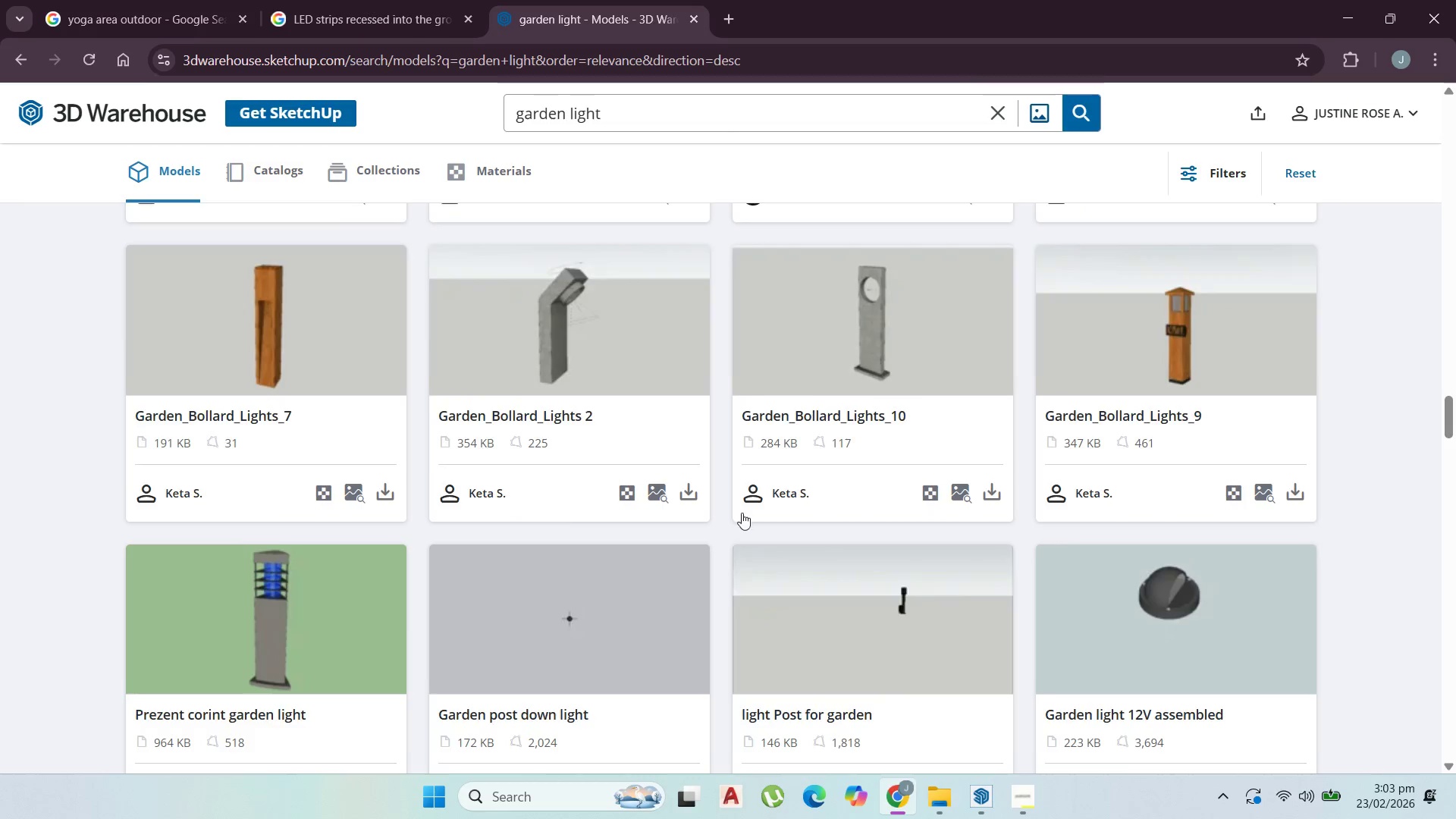 
scroll: coordinate [254, 522], scroll_direction: down, amount: 12.0
 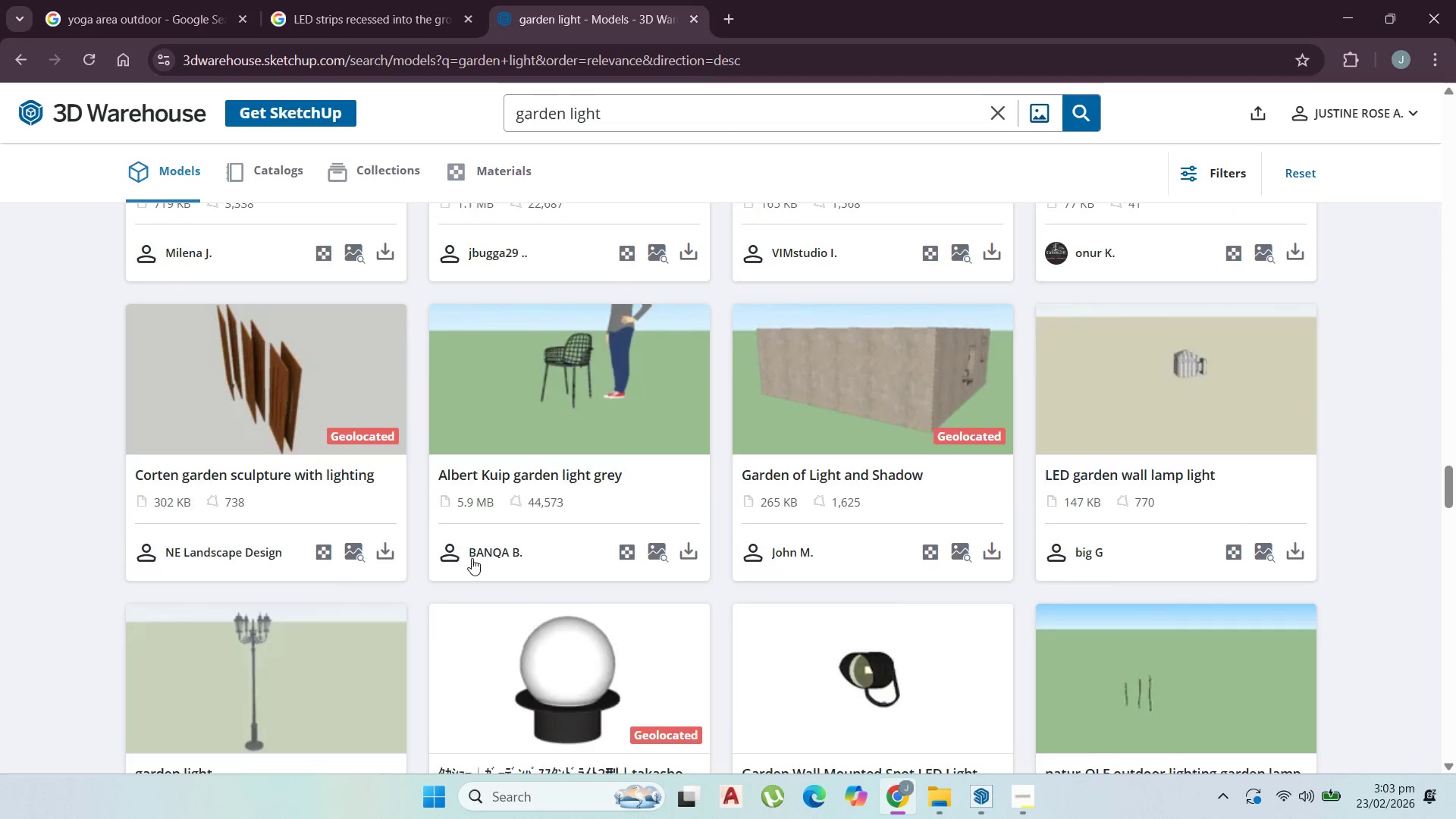 
scroll: coordinate [565, 584], scroll_direction: down, amount: 16.0
 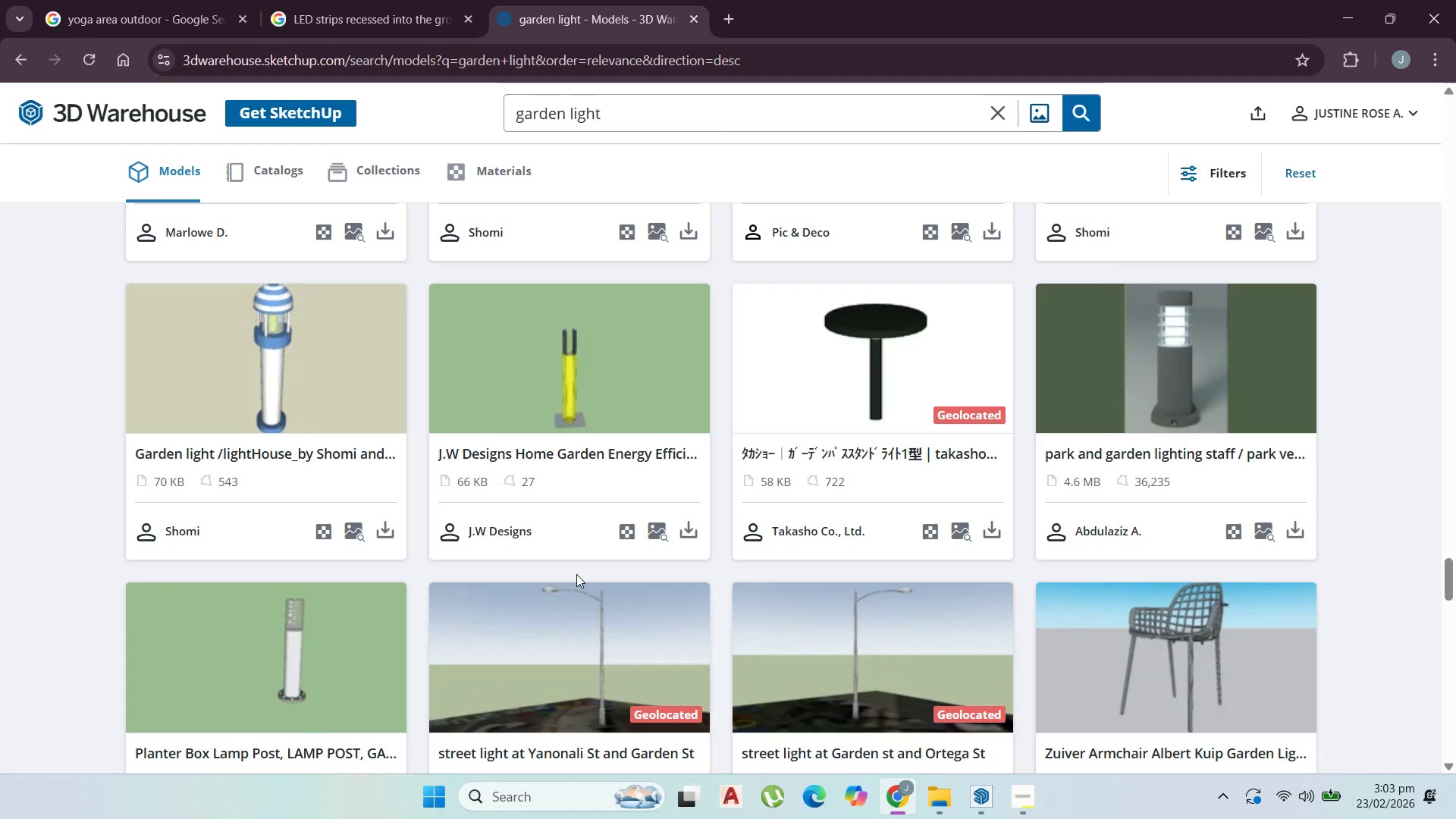 
scroll: coordinate [597, 557], scroll_direction: down, amount: 15.0
 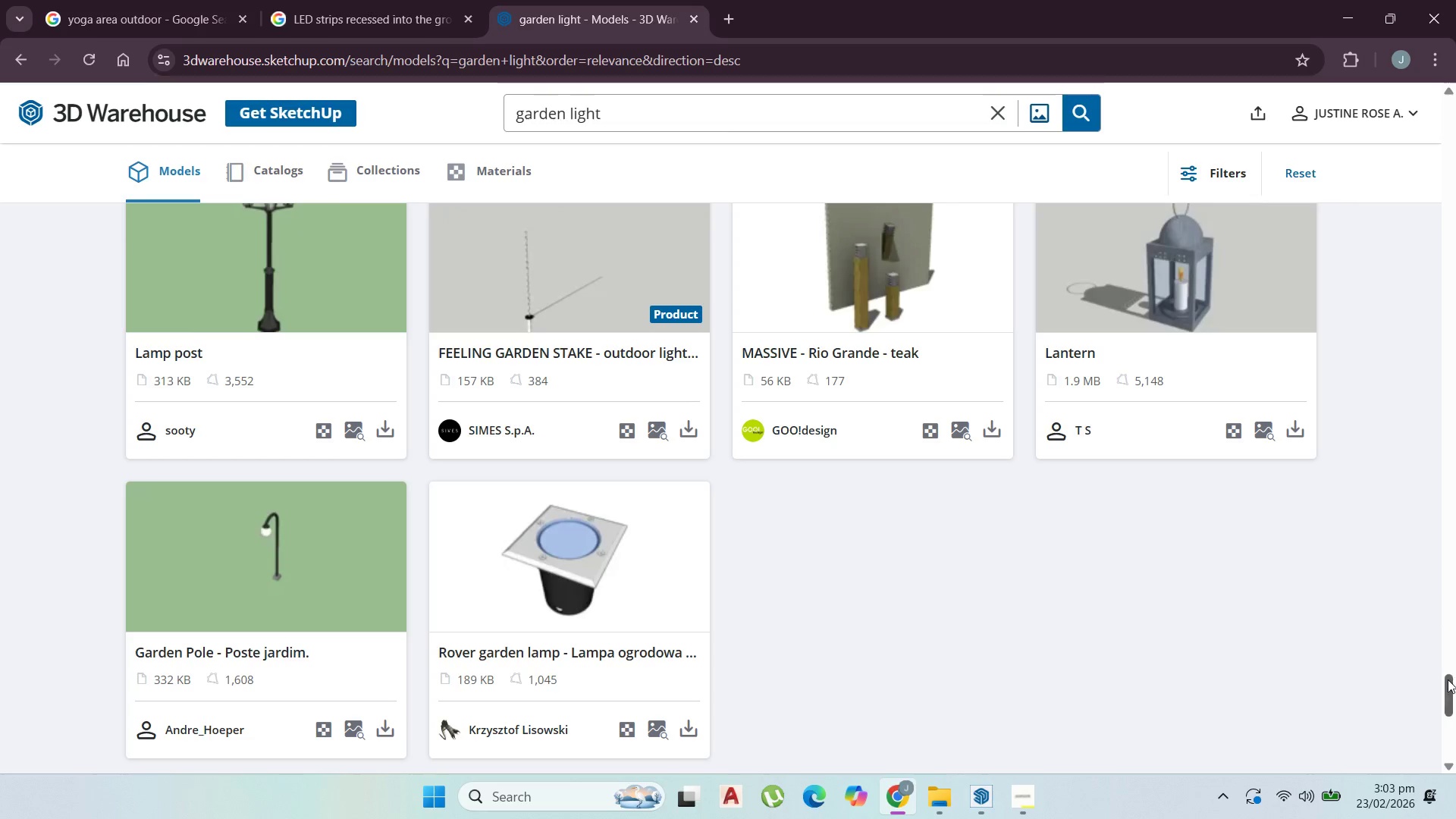 
left_click([712, 580])
 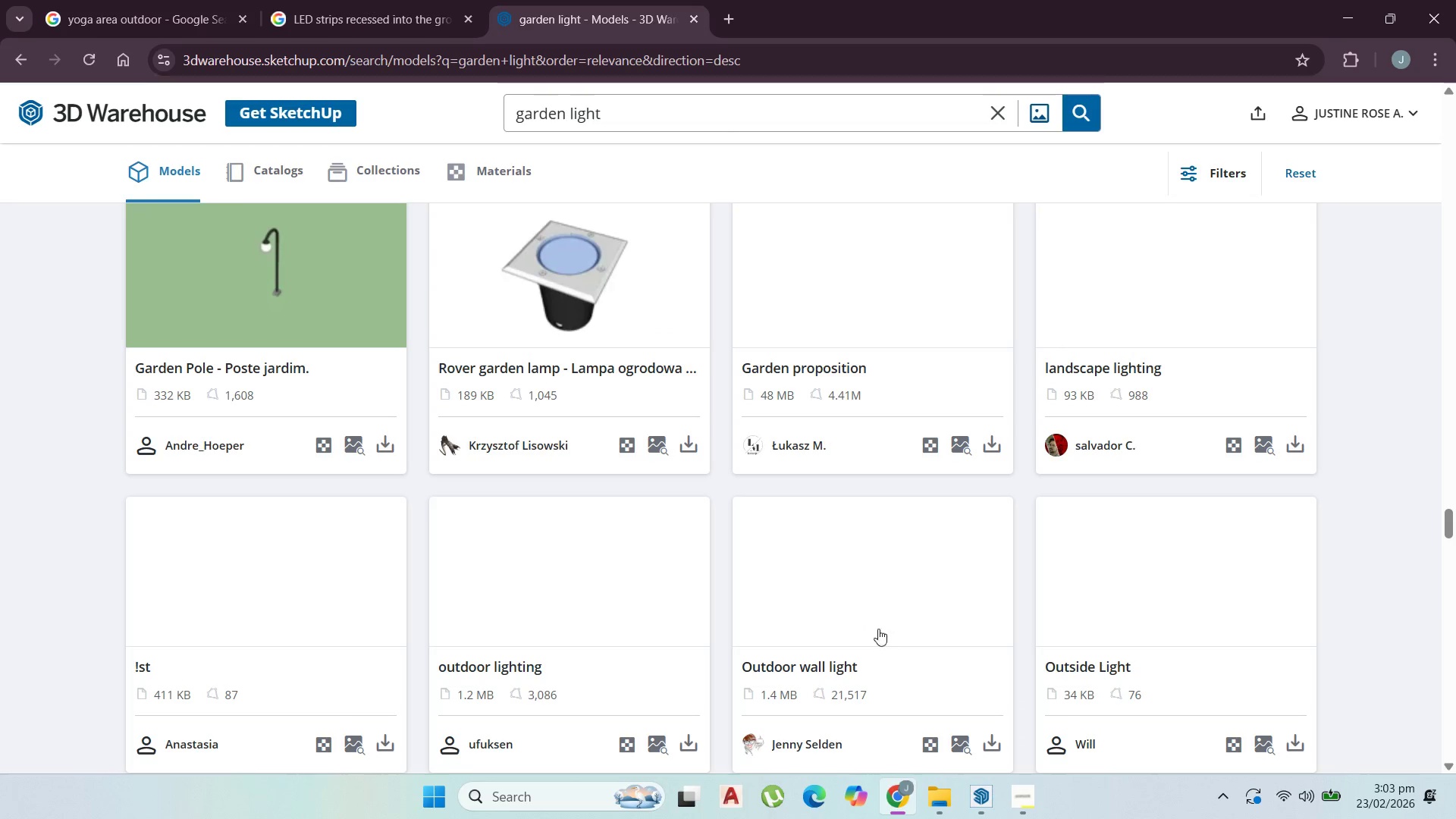 
scroll: coordinate [1164, 629], scroll_direction: down, amount: 8.0
 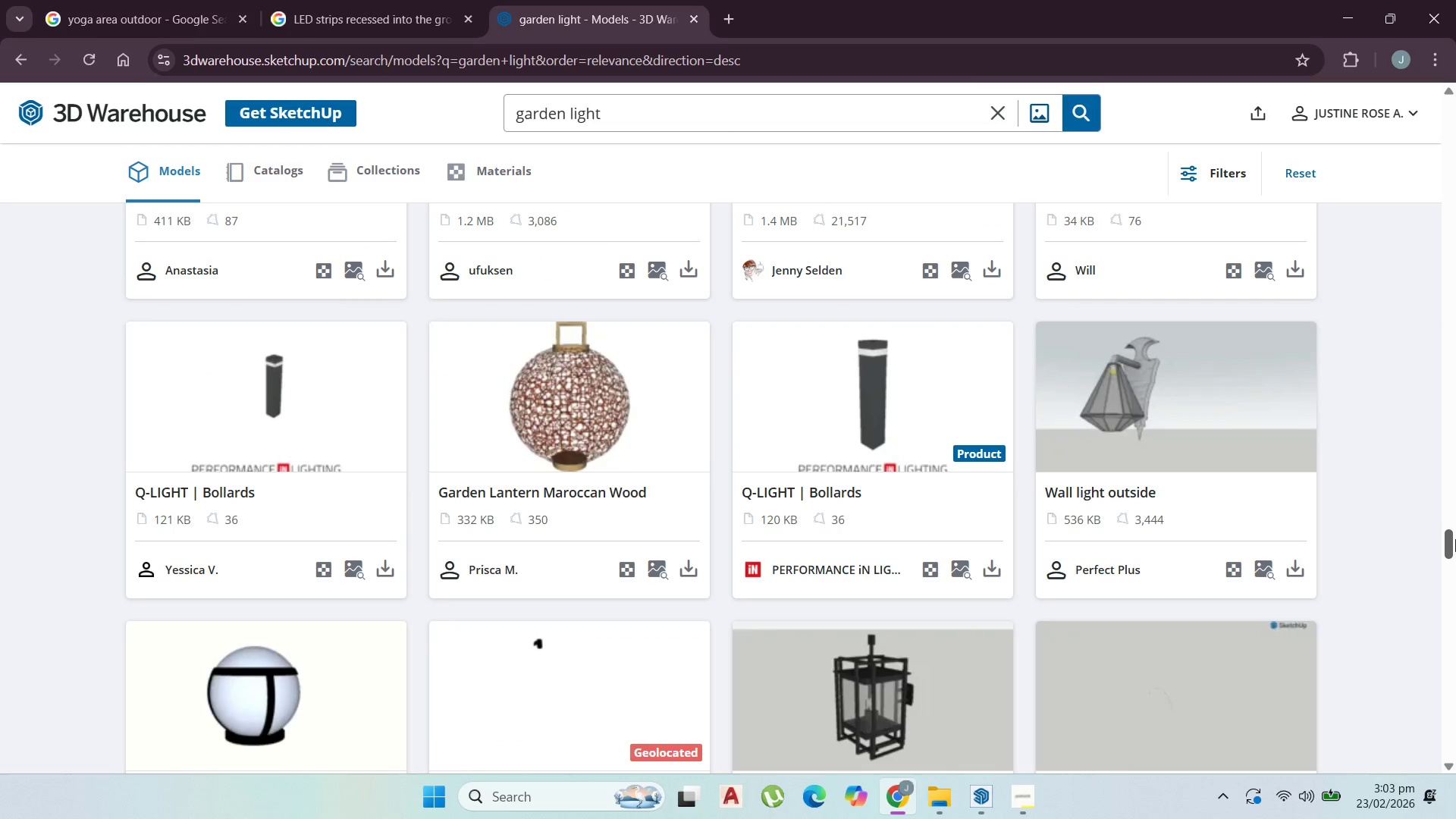 
left_click_drag(start_coordinate=[1455, 541], to_coordinate=[1455, 87])
 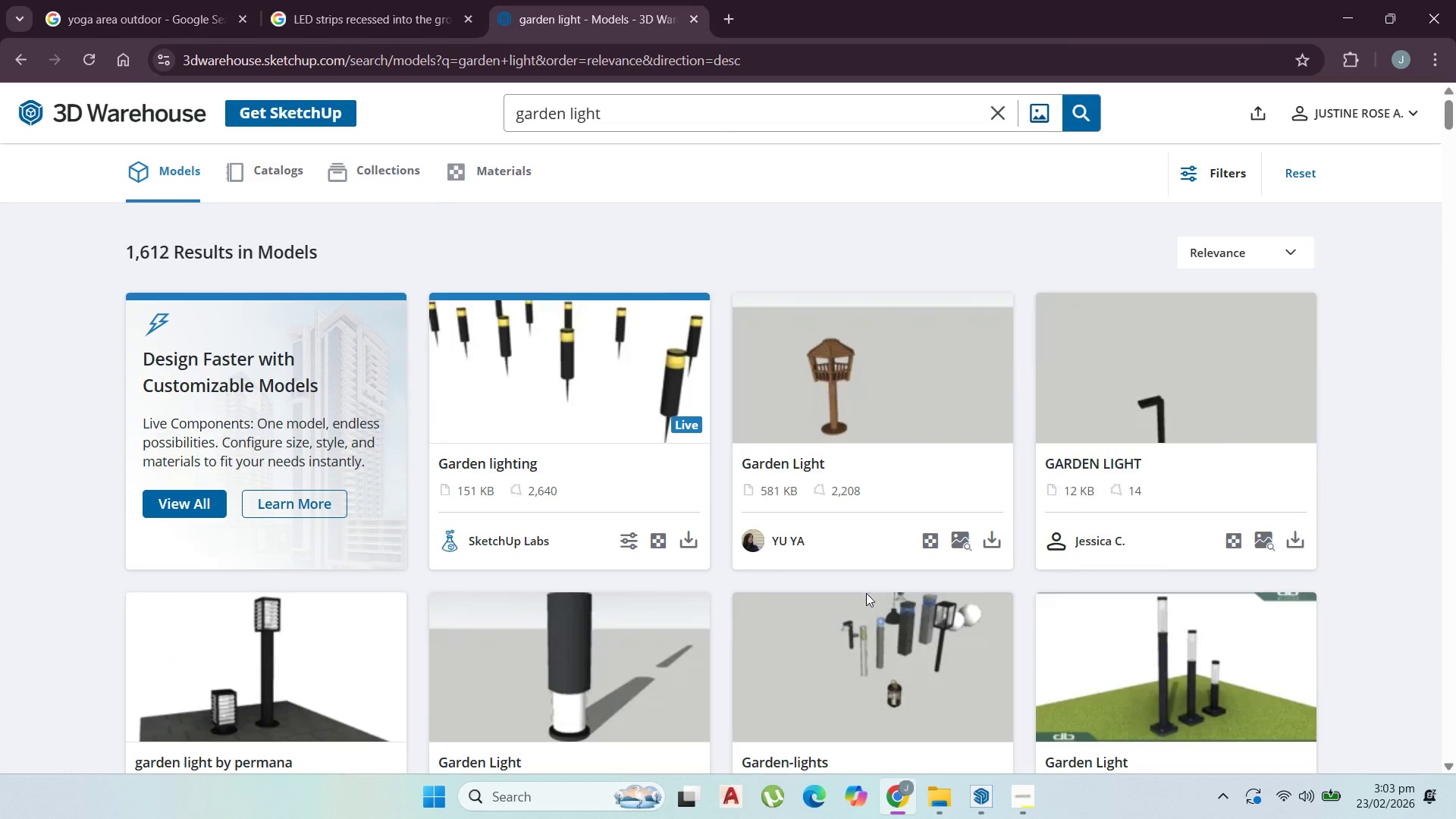 
scroll: coordinate [681, 637], scroll_direction: down, amount: 9.0
 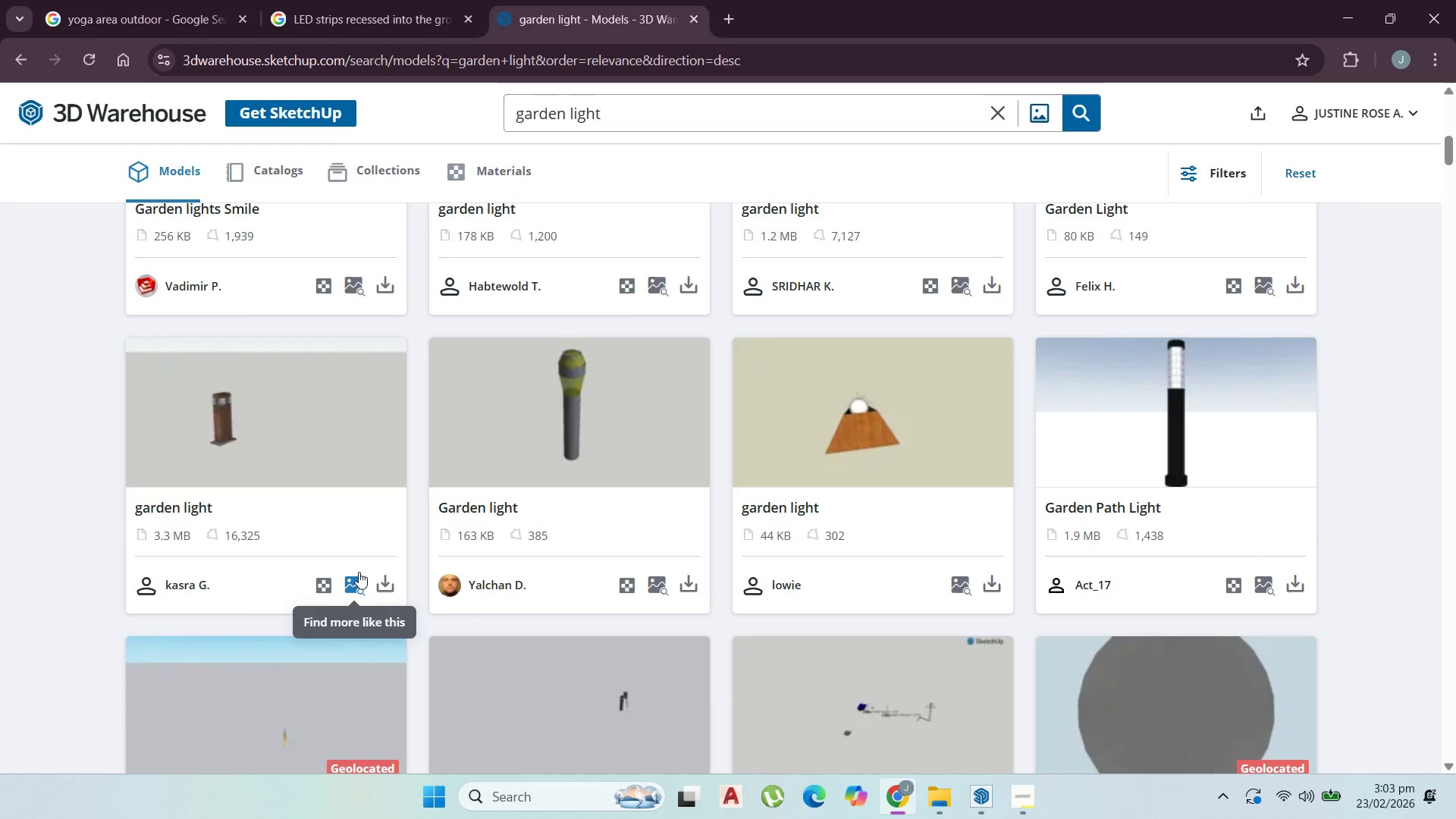 
left_click([384, 584])
 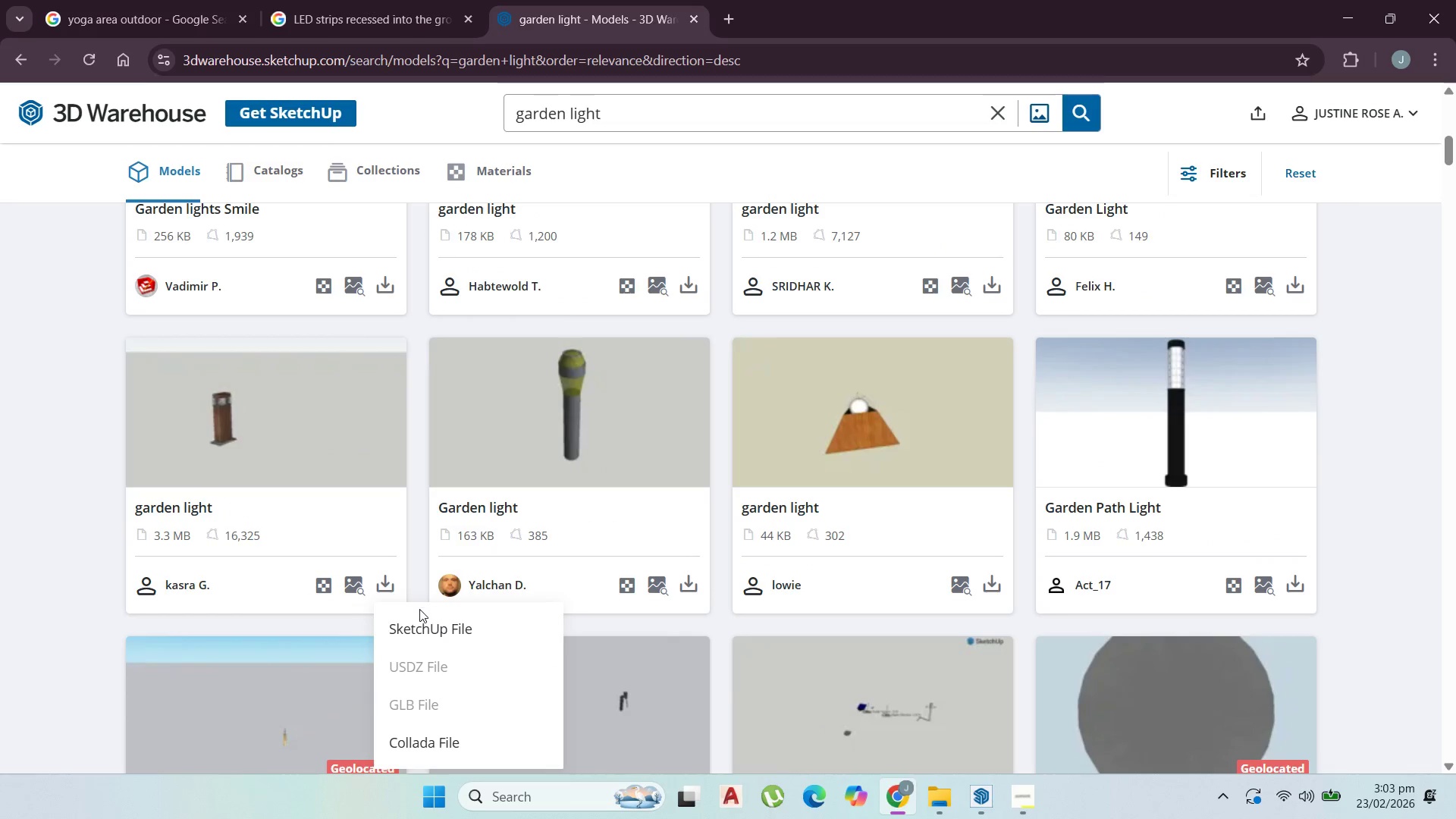 
left_click([427, 622])
 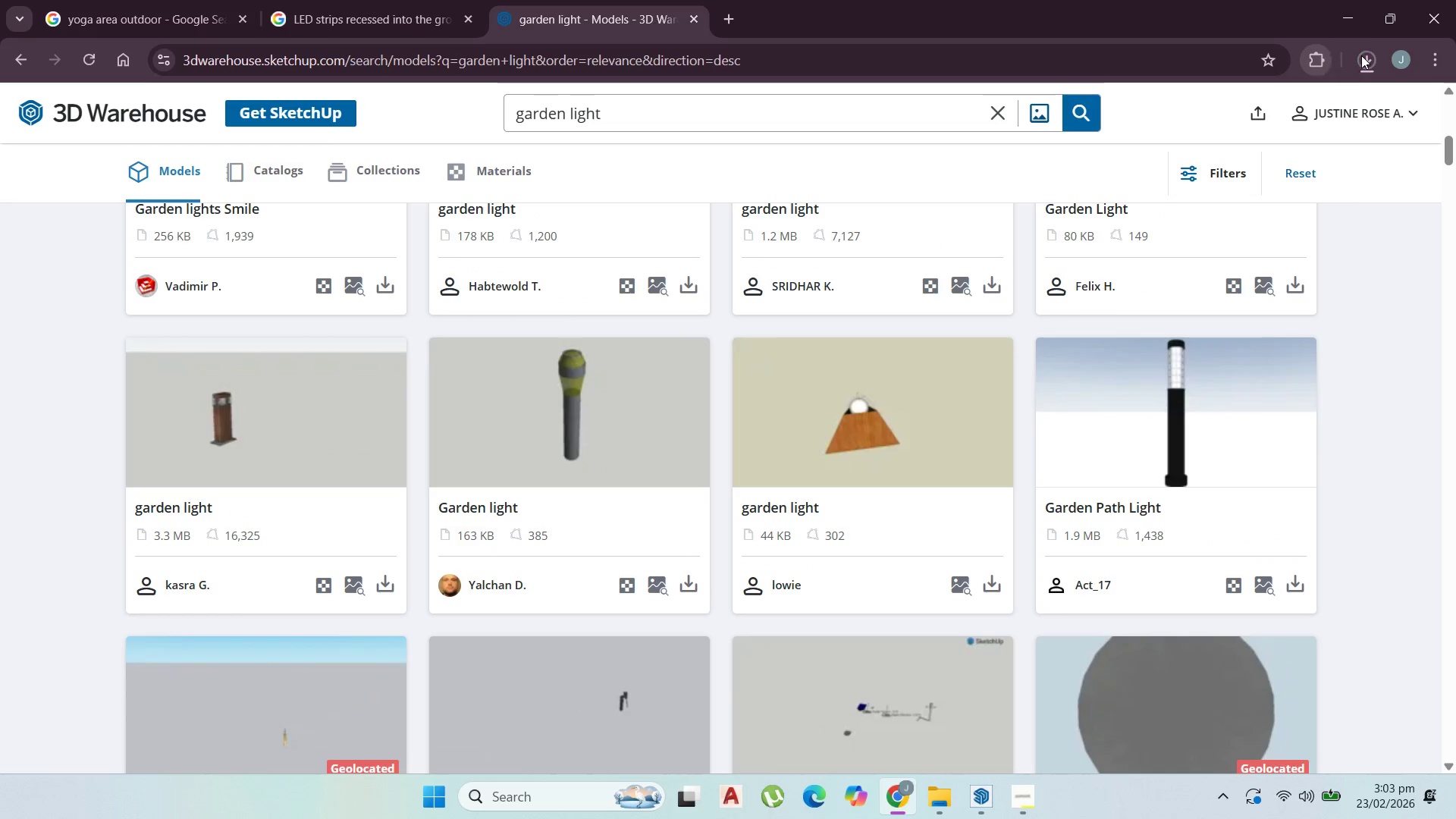 
mouse_move([1366, 80])
 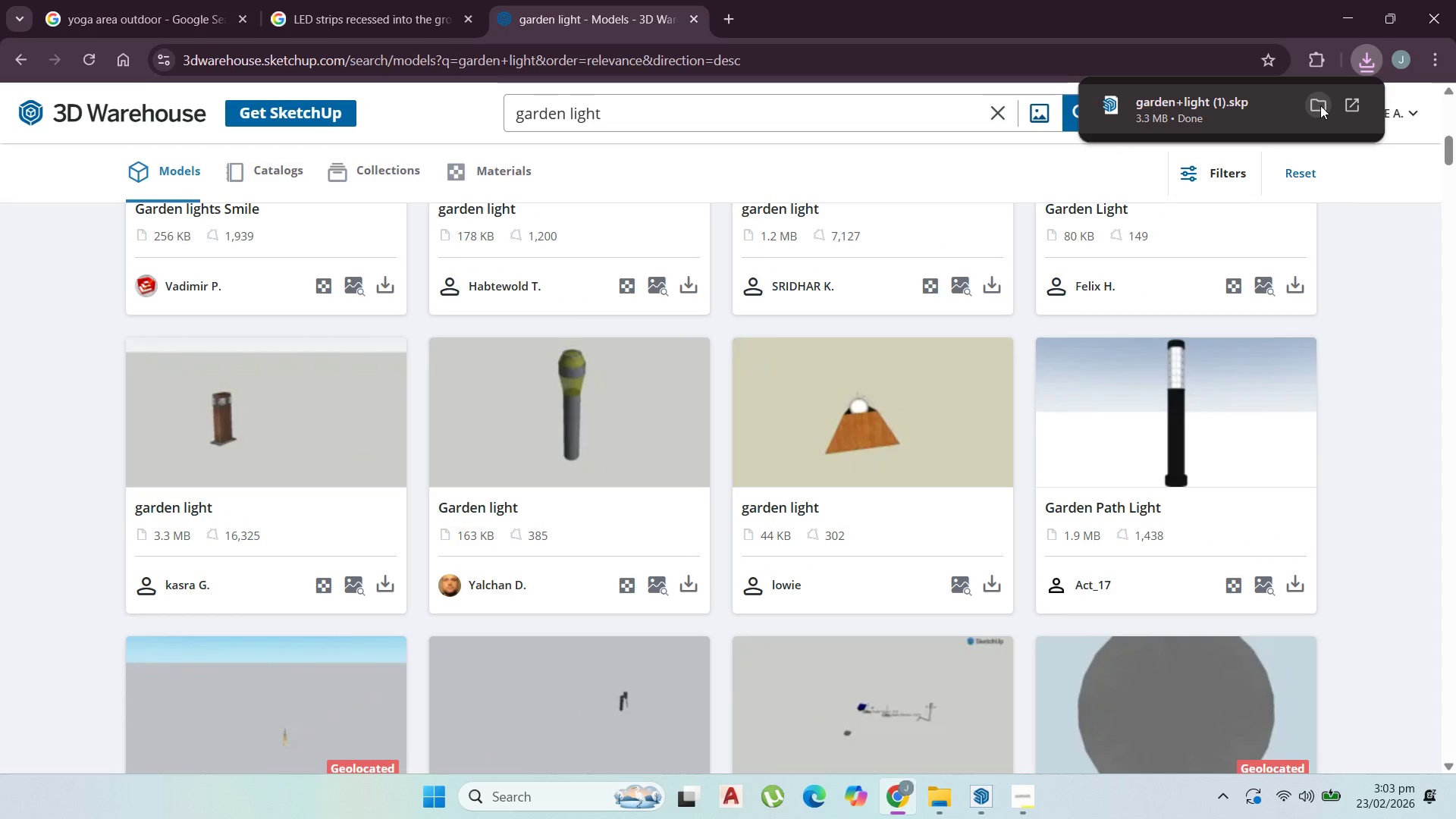 
left_click([1320, 105])
 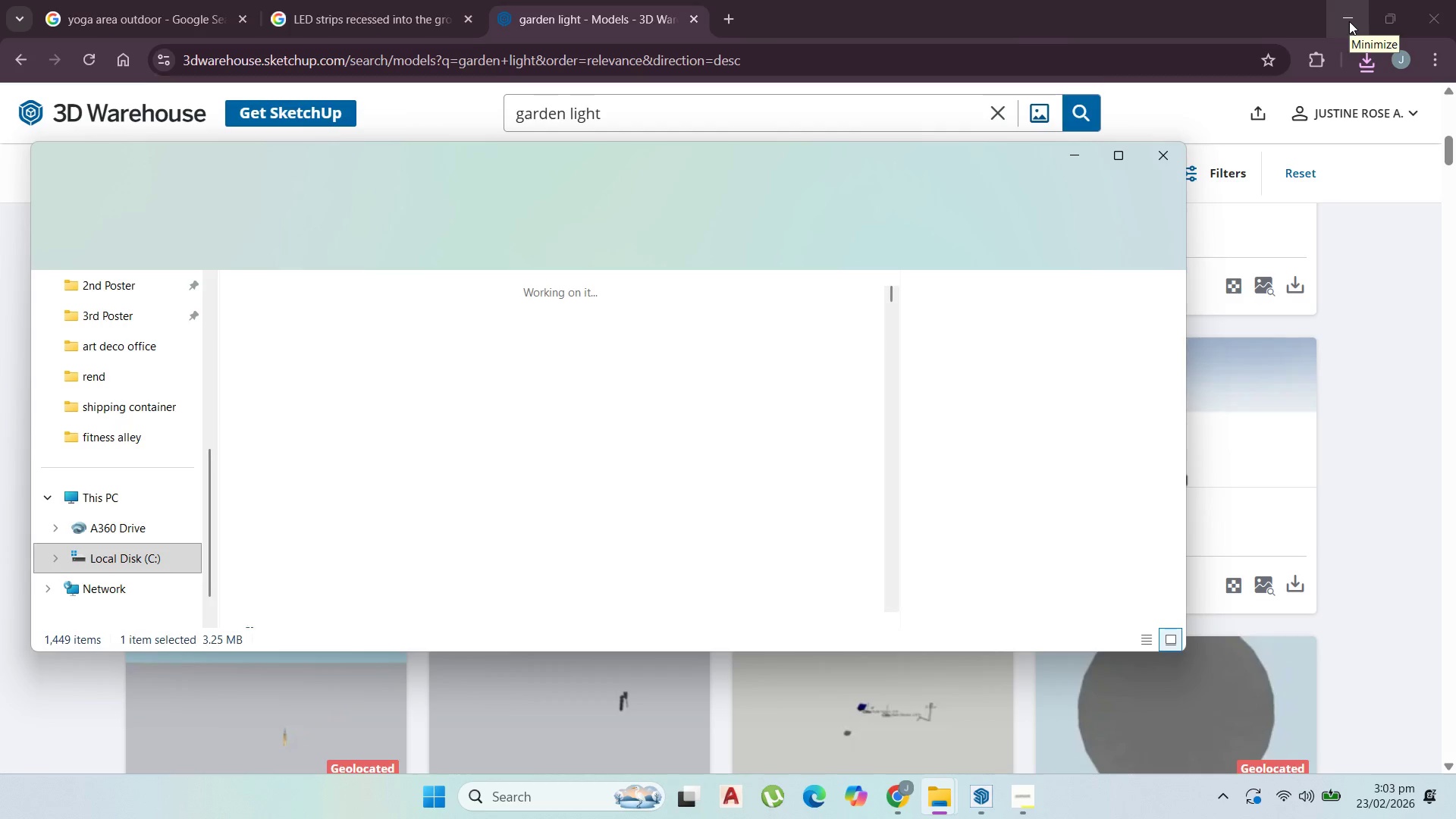 
left_click([1349, 21])
 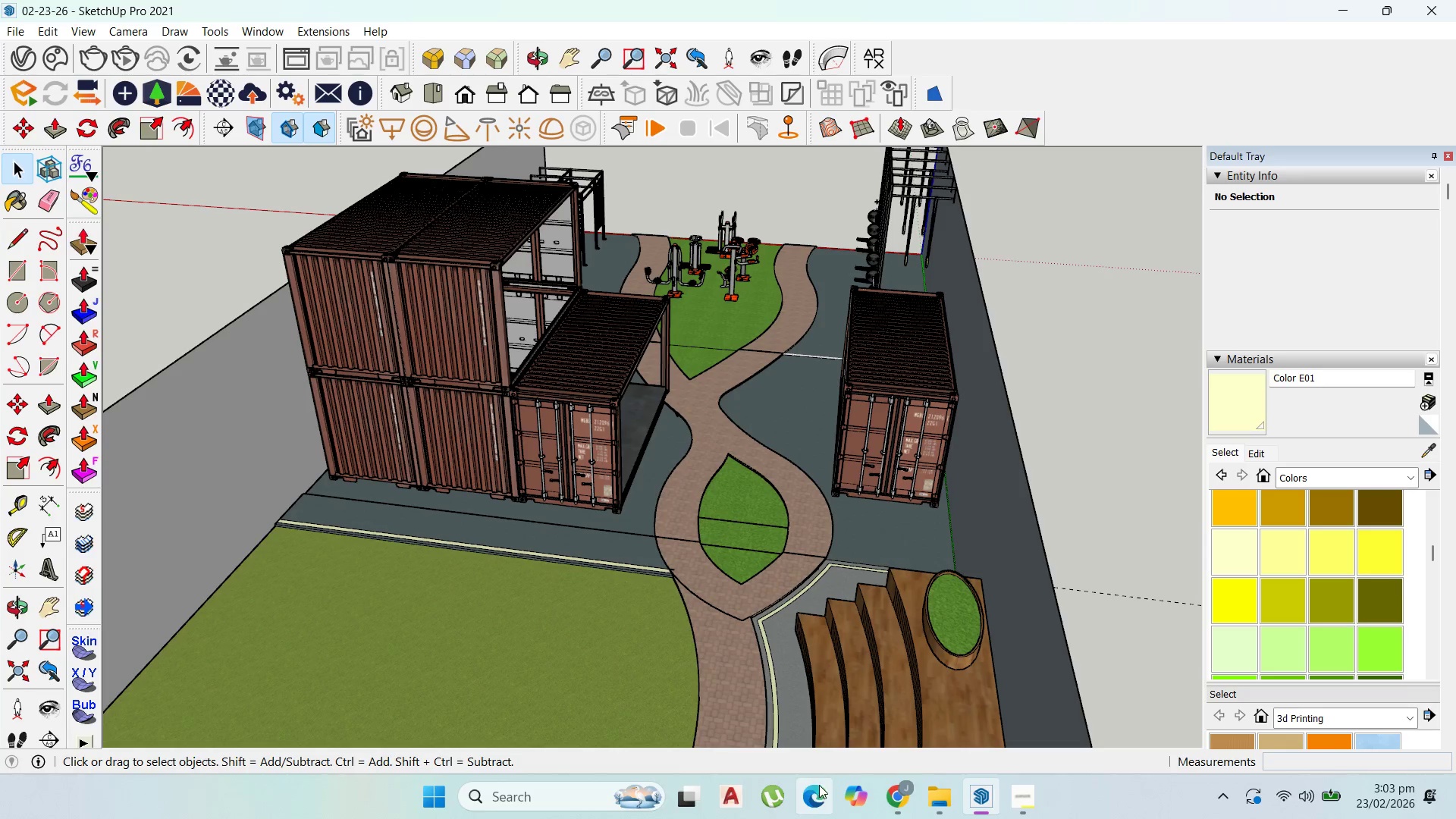 
left_click([1029, 737])
 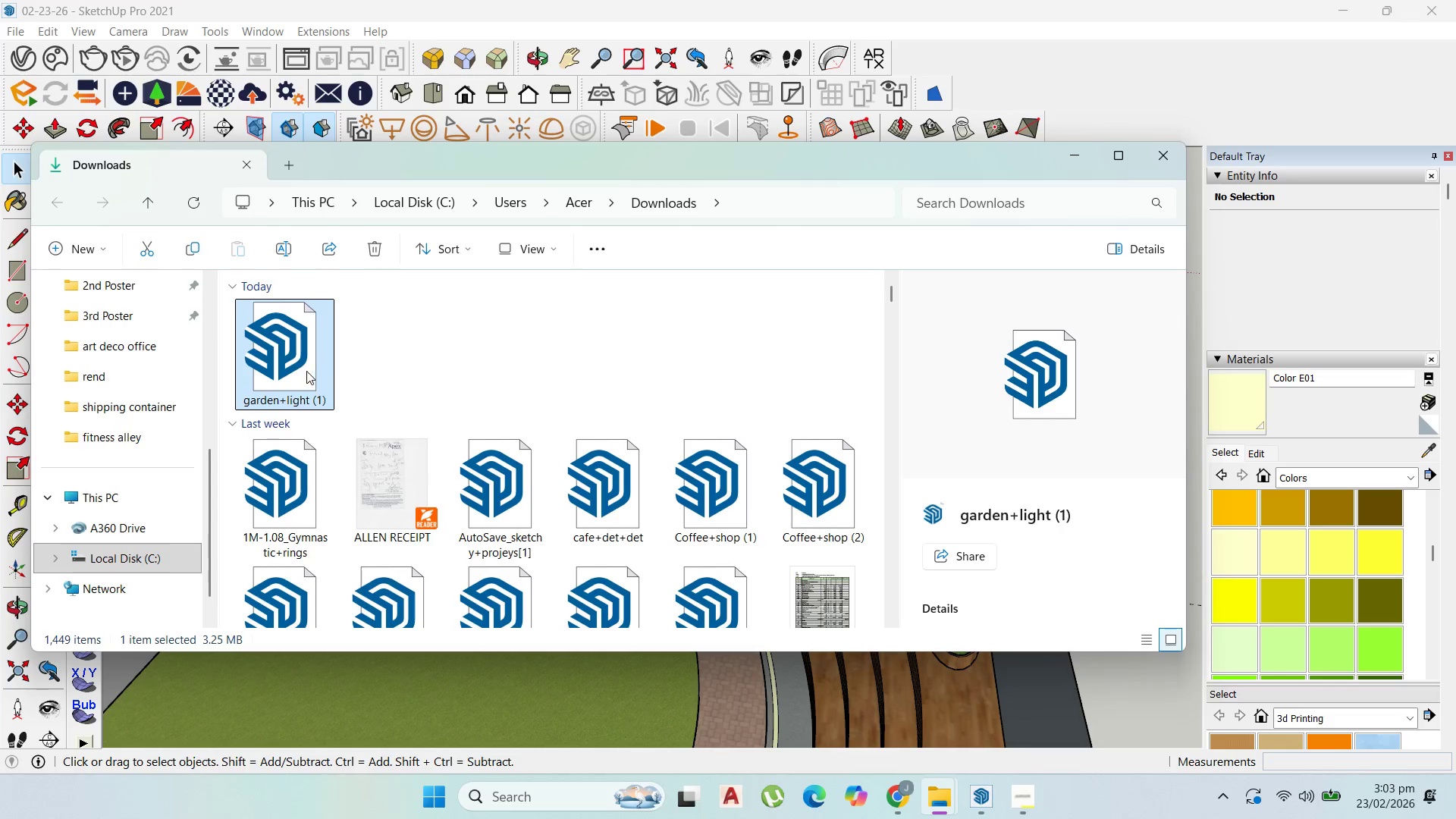 
left_click_drag(start_coordinate=[298, 369], to_coordinate=[661, 697])
 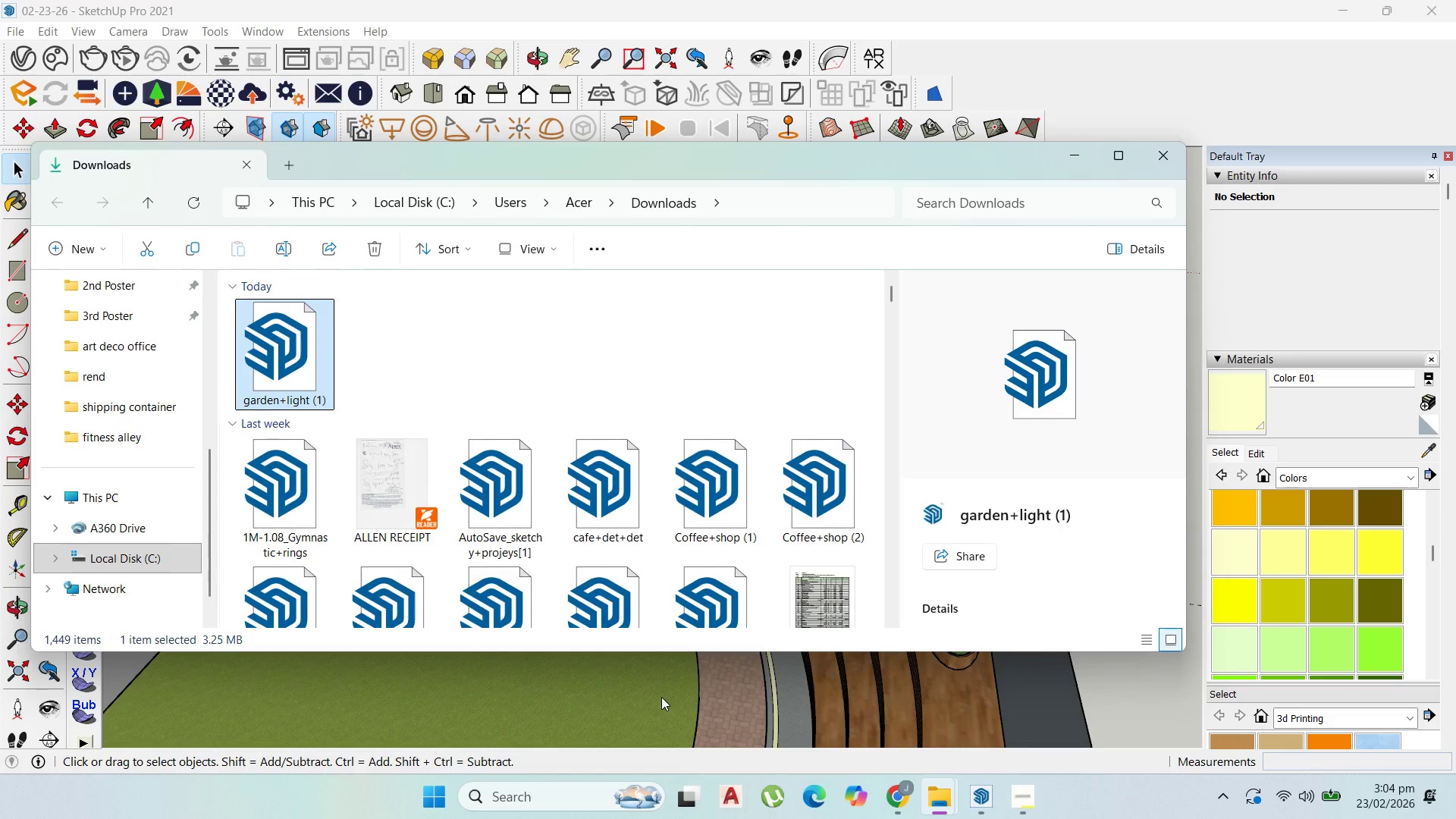 
left_click([661, 697])
 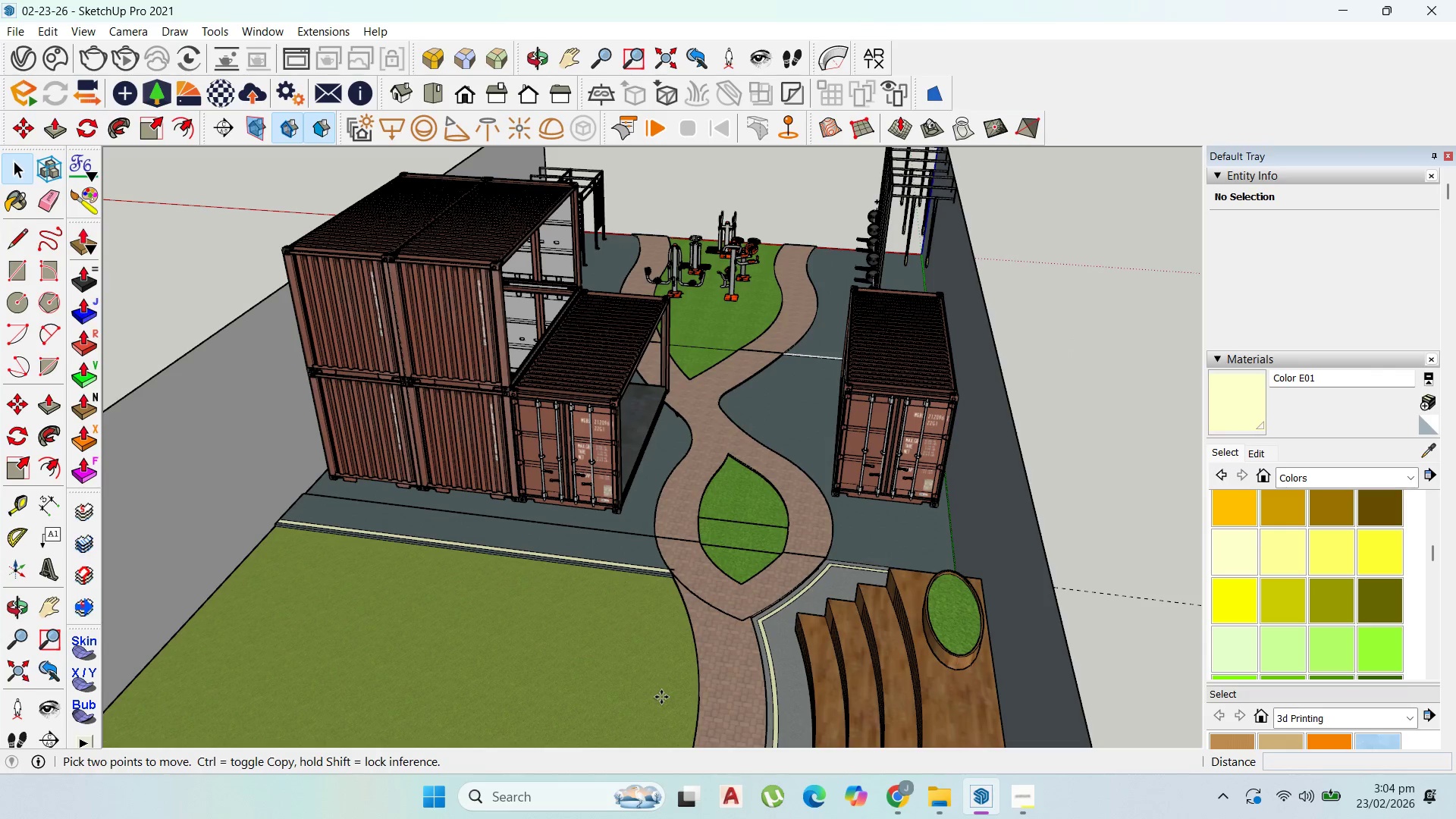 
scroll: coordinate [713, 633], scroll_direction: up, amount: 34.0
 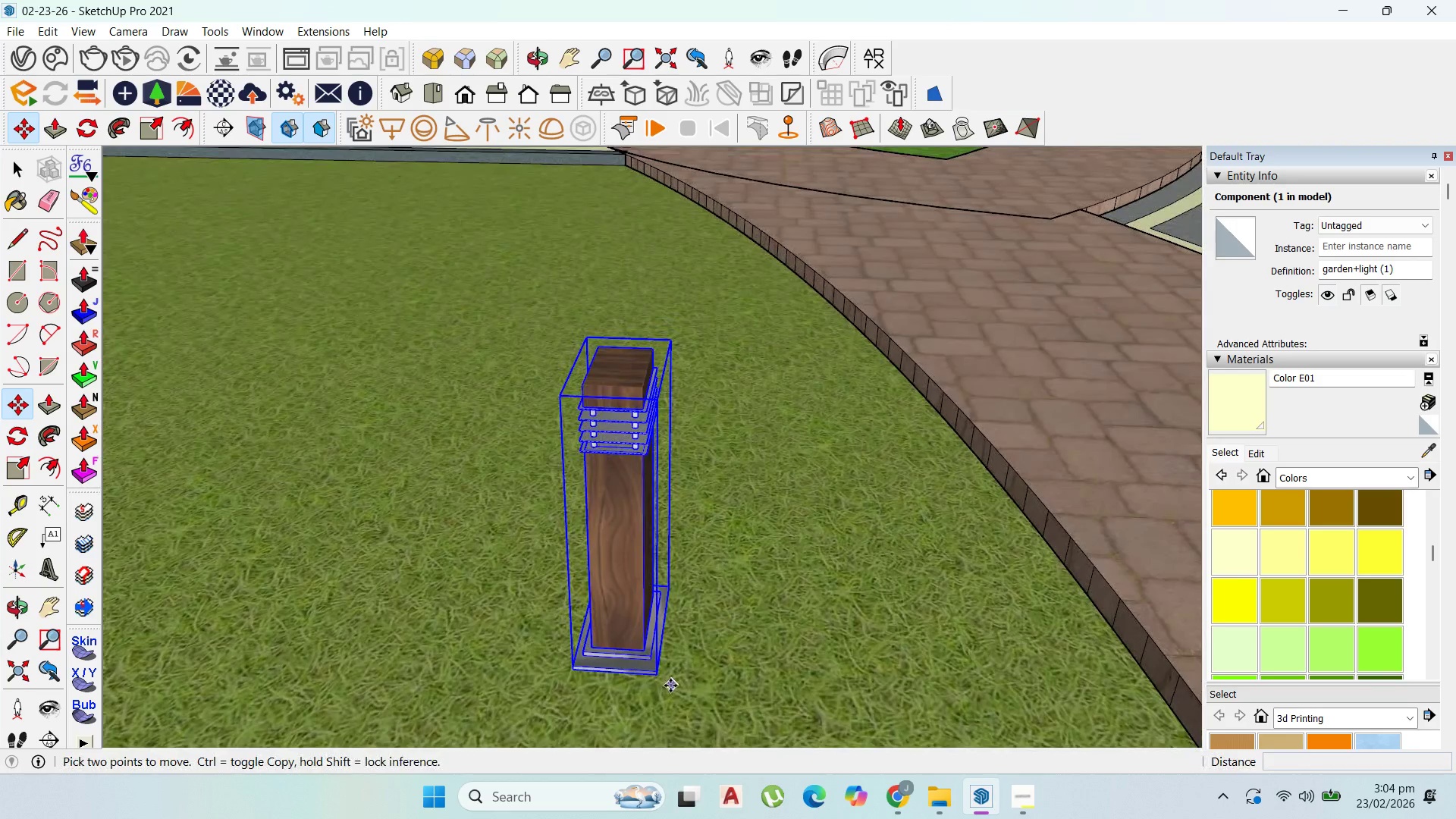 
left_click_drag(start_coordinate=[651, 683], to_coordinate=[652, 679])
 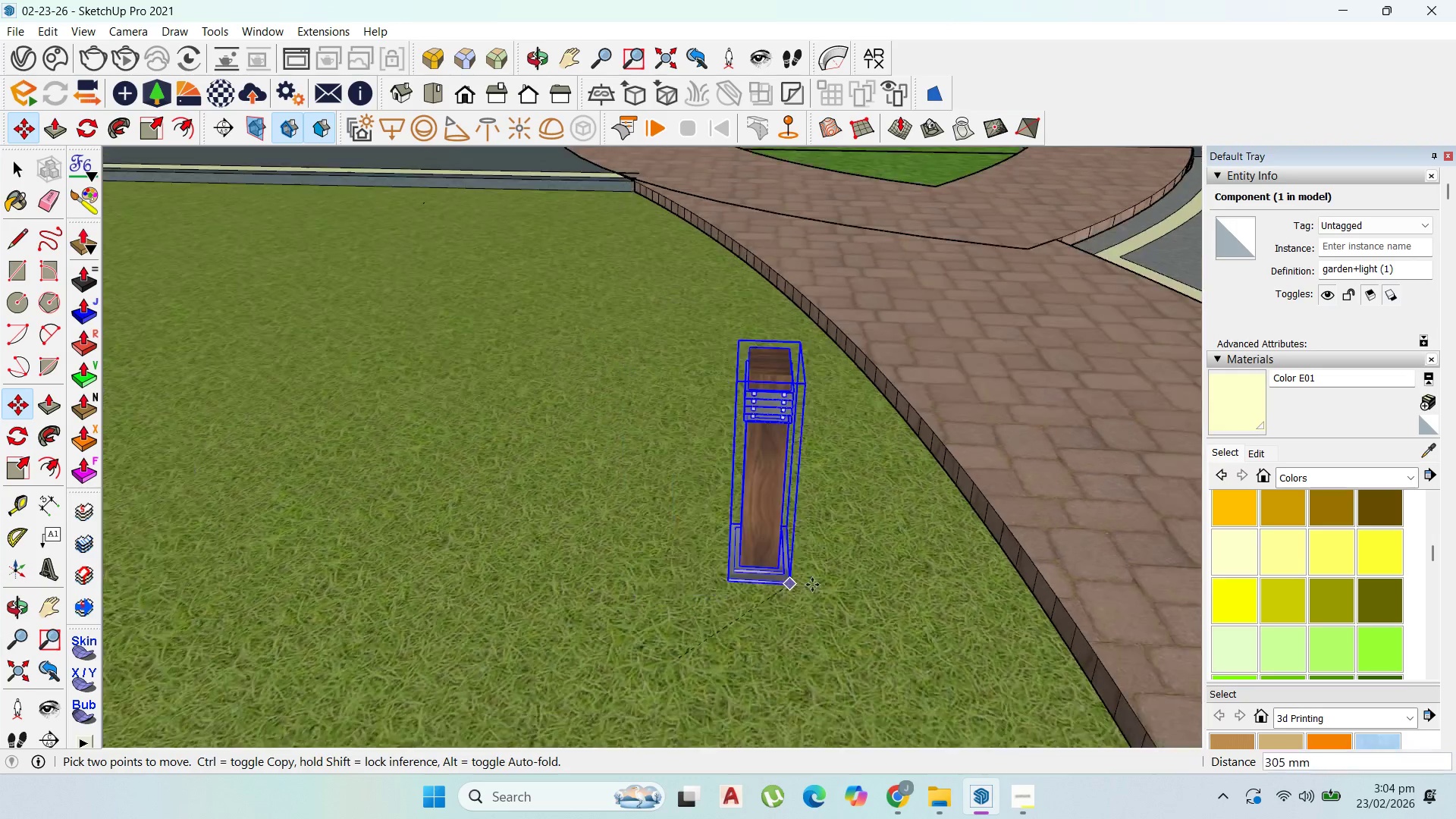 
scroll: coordinate [734, 656], scroll_direction: down, amount: 27.0
 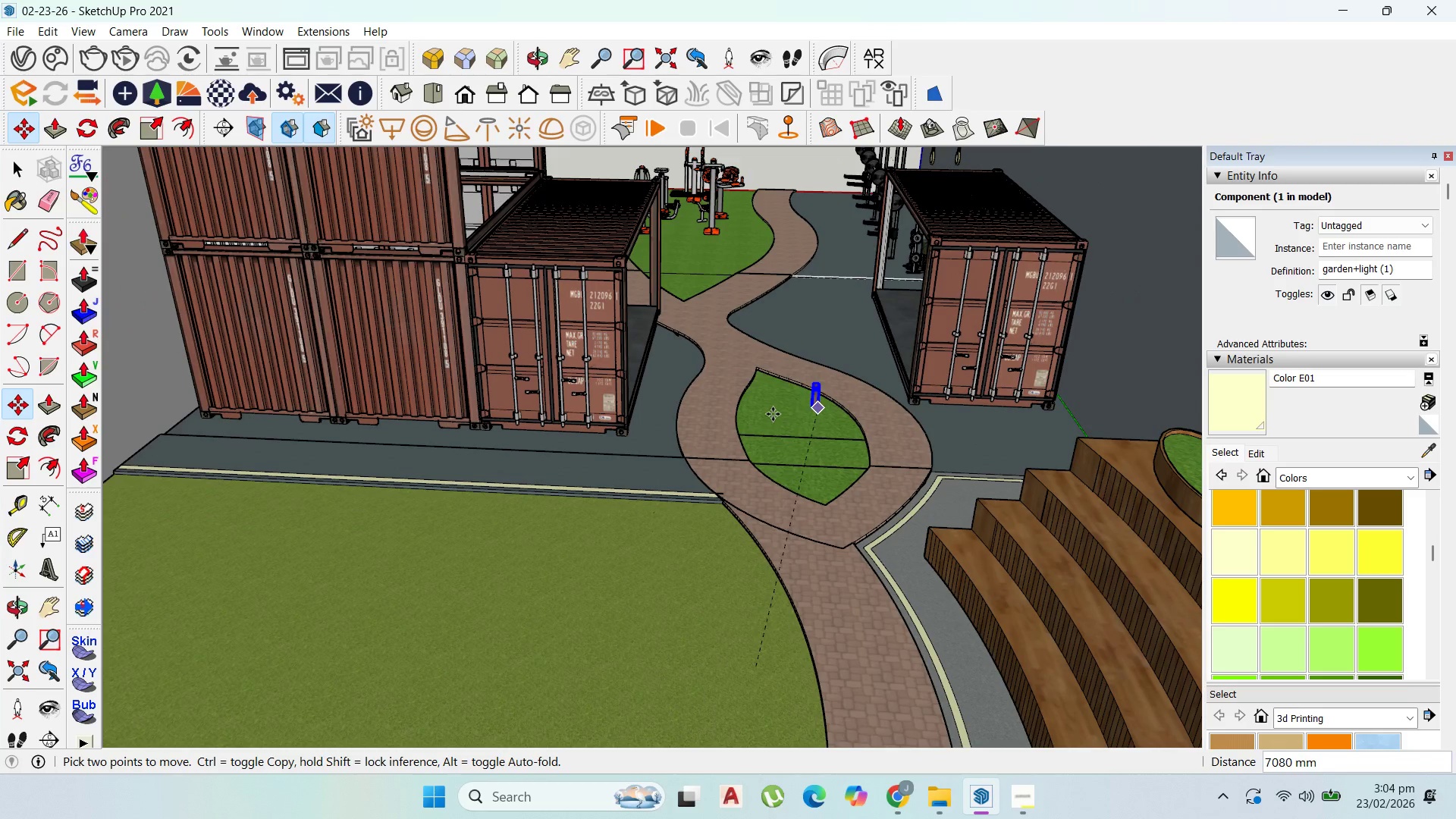 
scroll: coordinate [781, 202], scroll_direction: up, amount: 22.0
 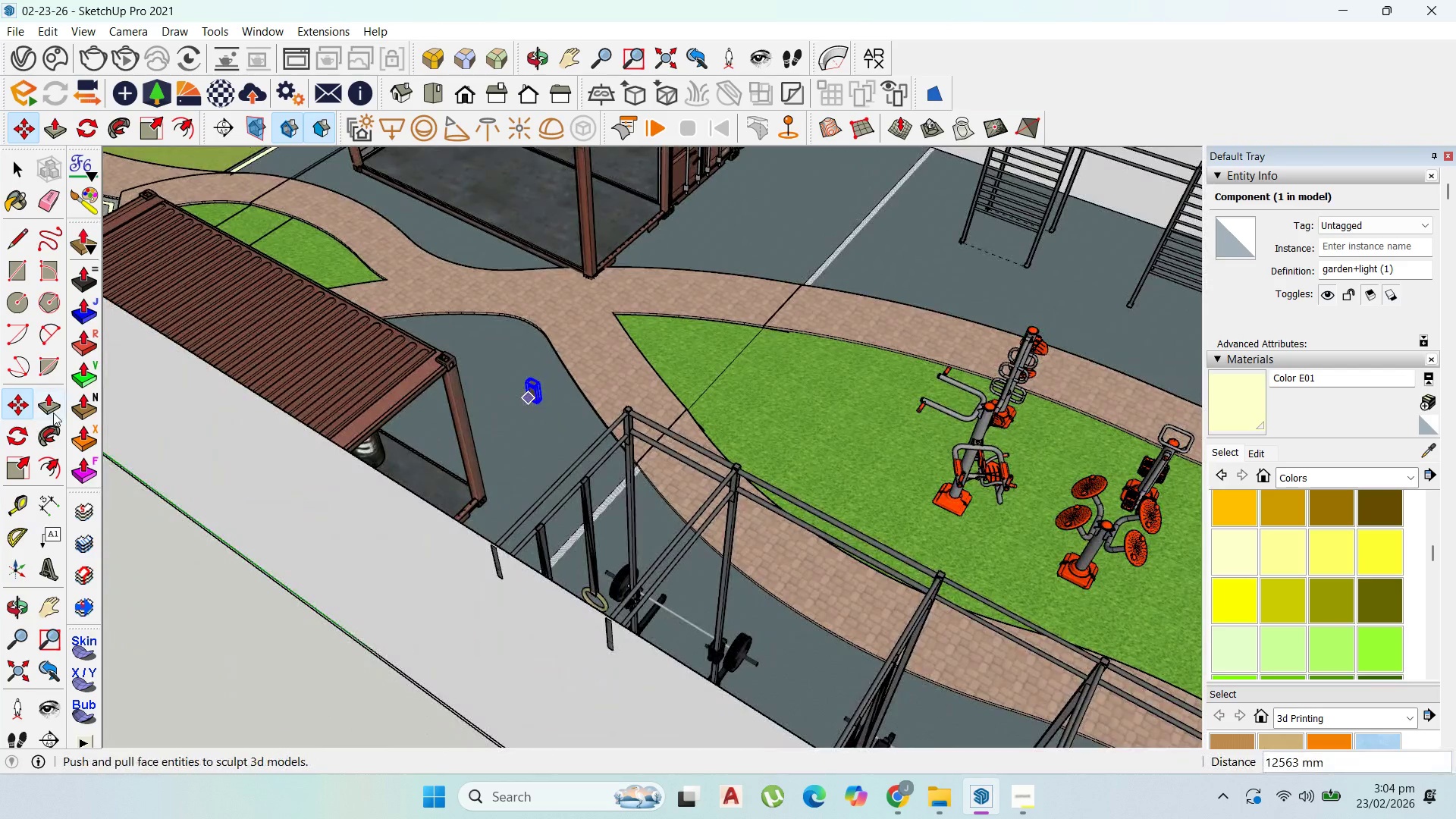 
wait(5.2)
 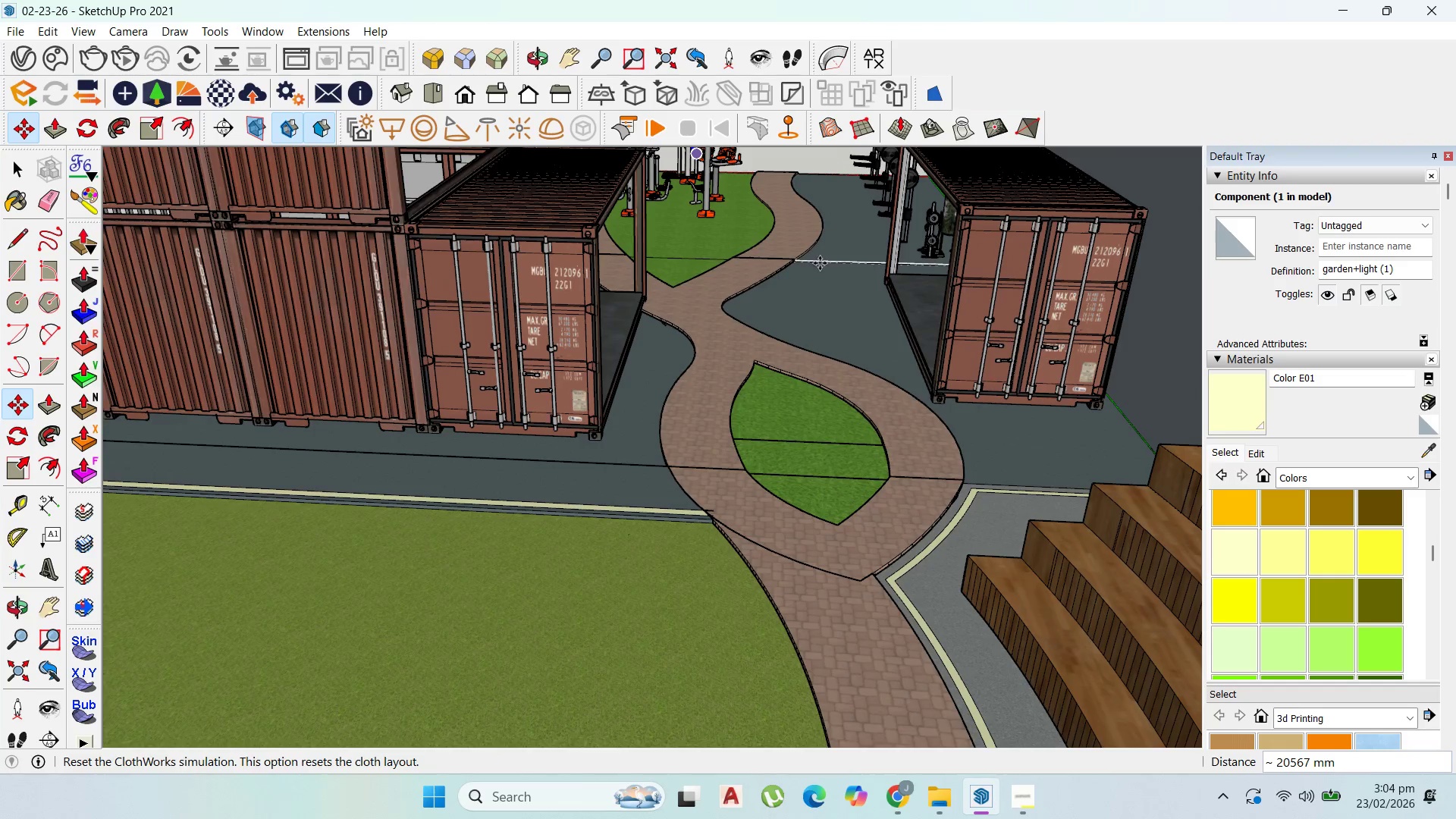 
left_click([1018, 791])